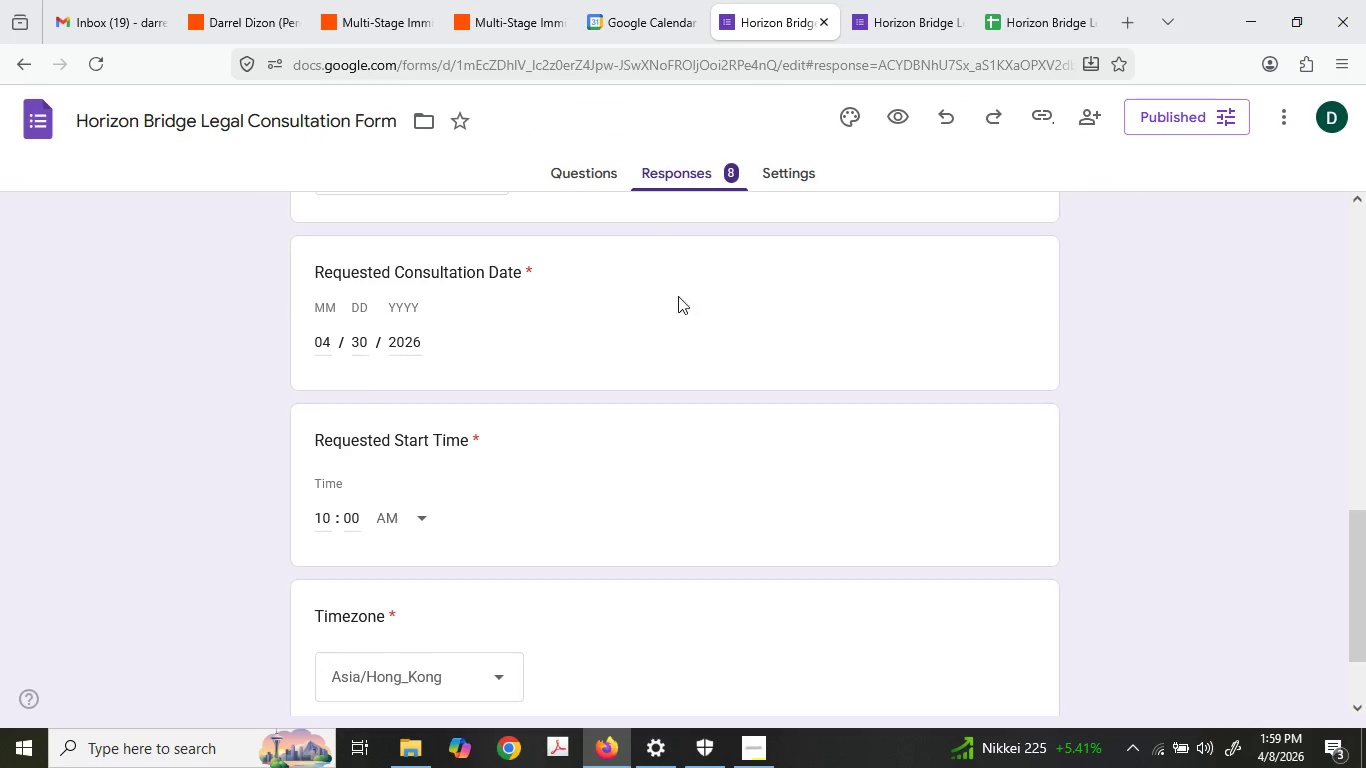 
scroll: coordinate [729, 246], scroll_direction: up, amount: 9.0
 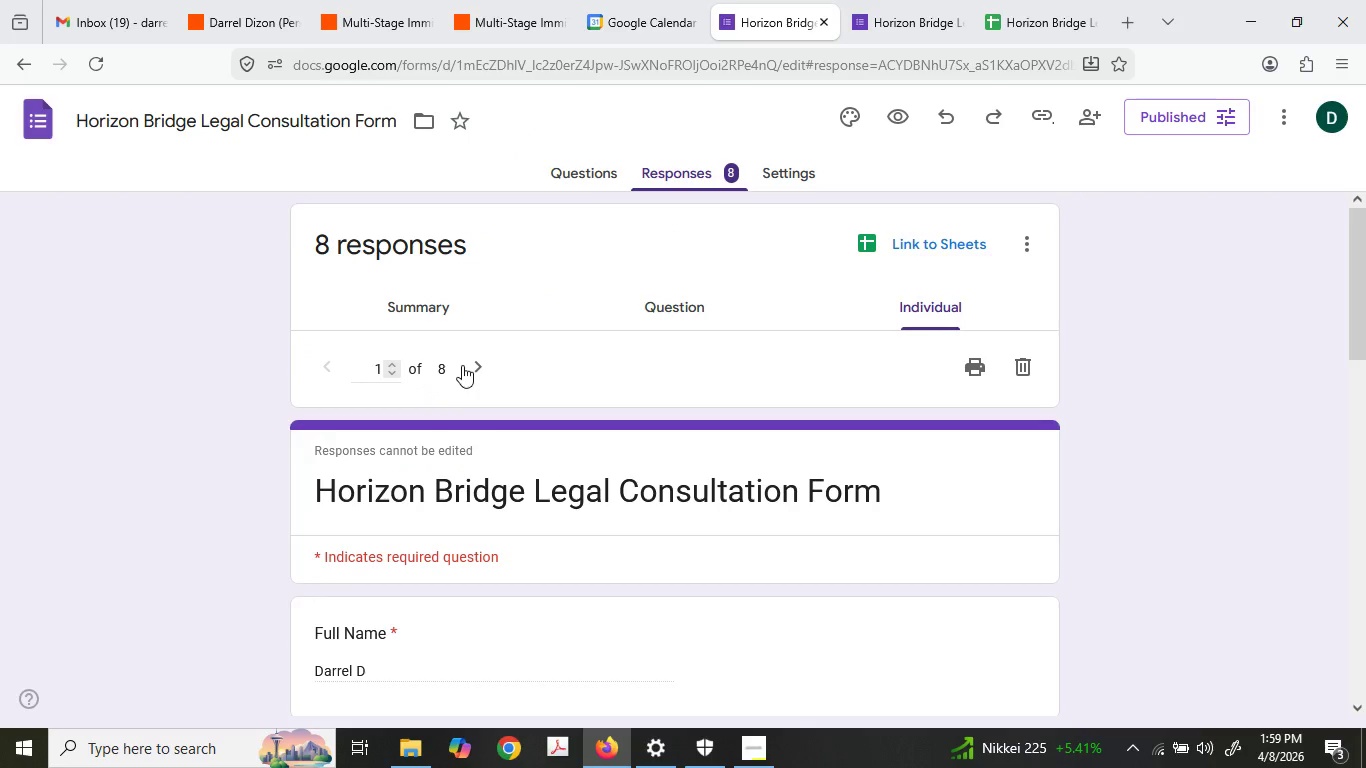 
double_click([468, 361])
 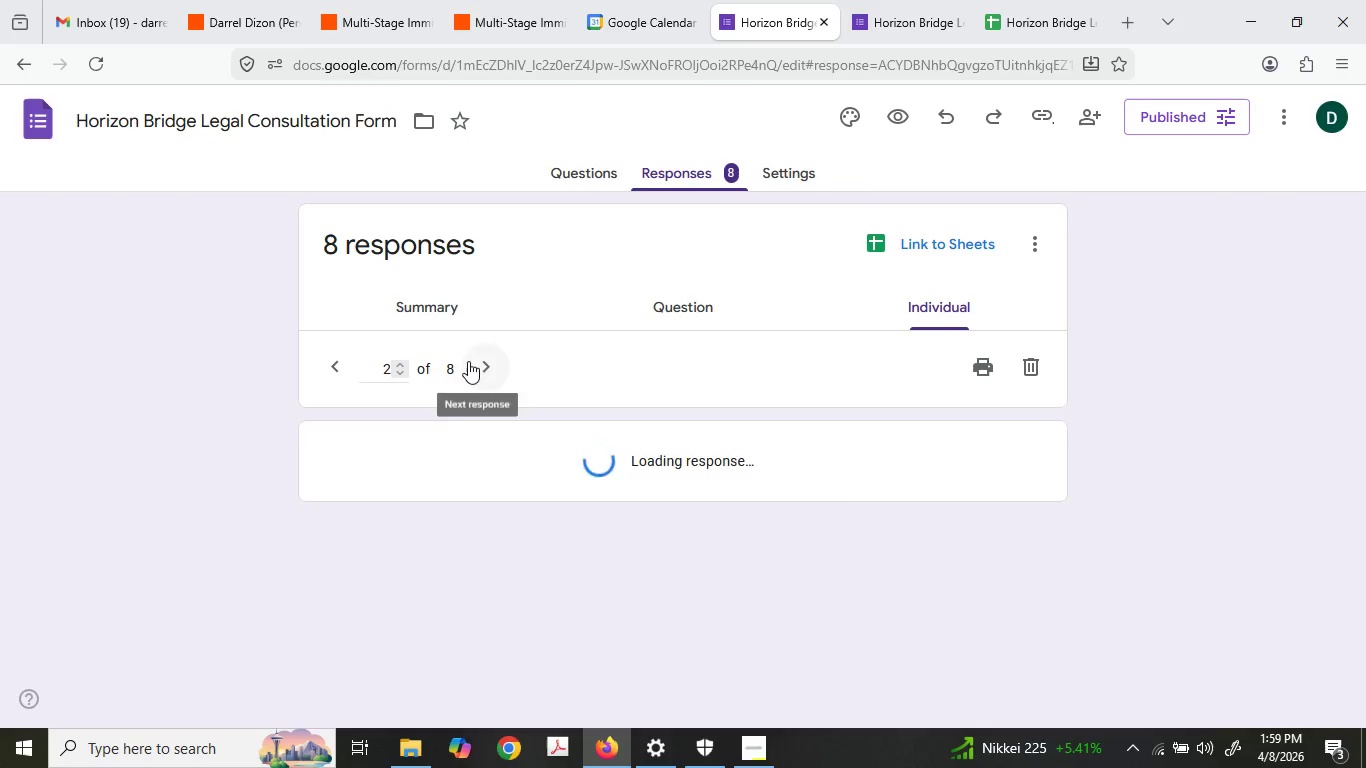 
triple_click([468, 361])
 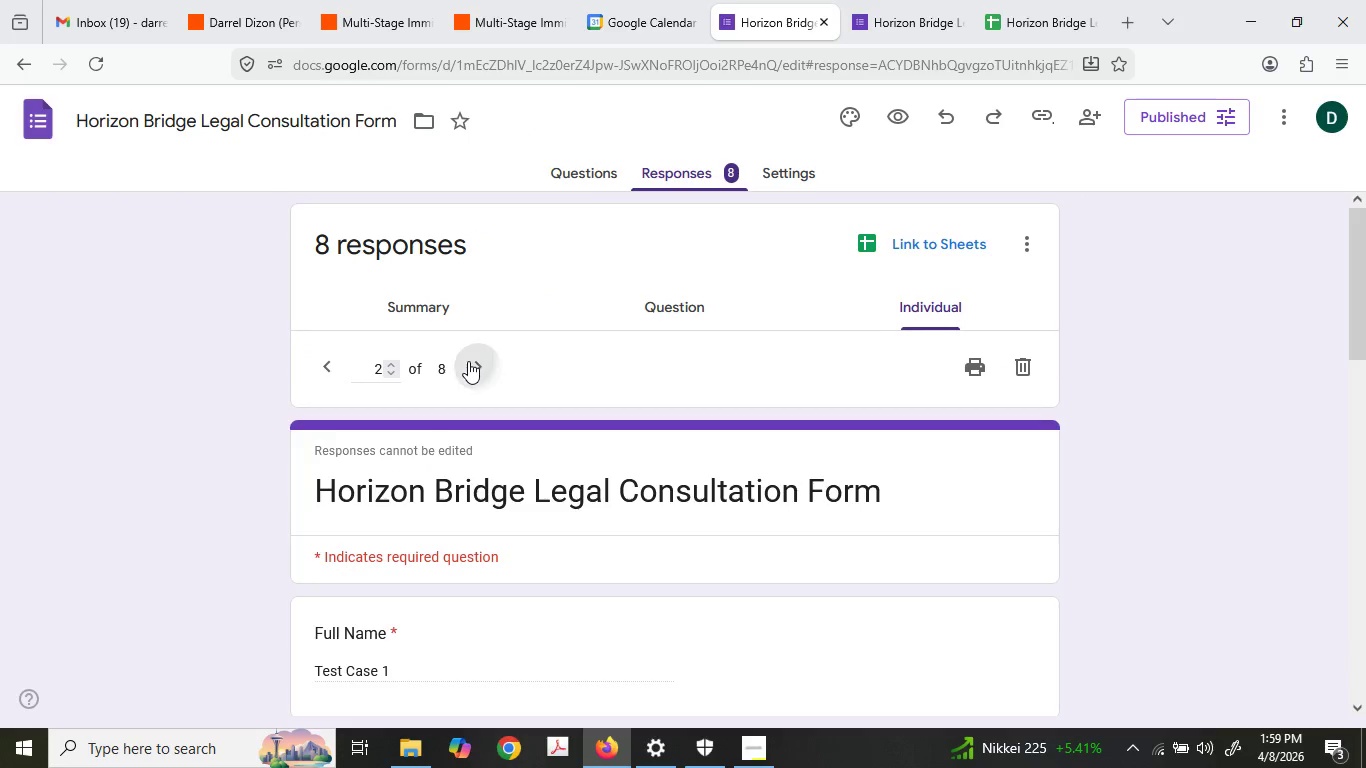 
triple_click([468, 361])
 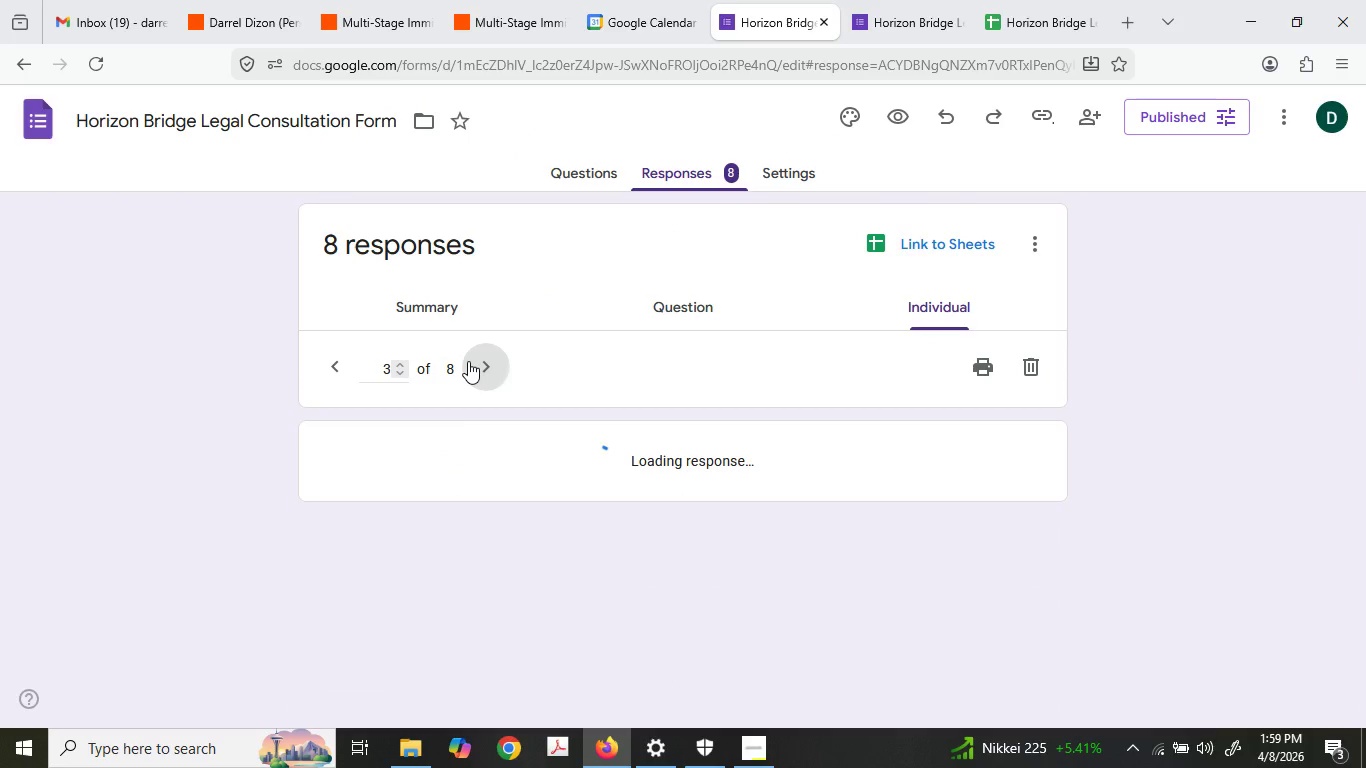 
triple_click([468, 361])
 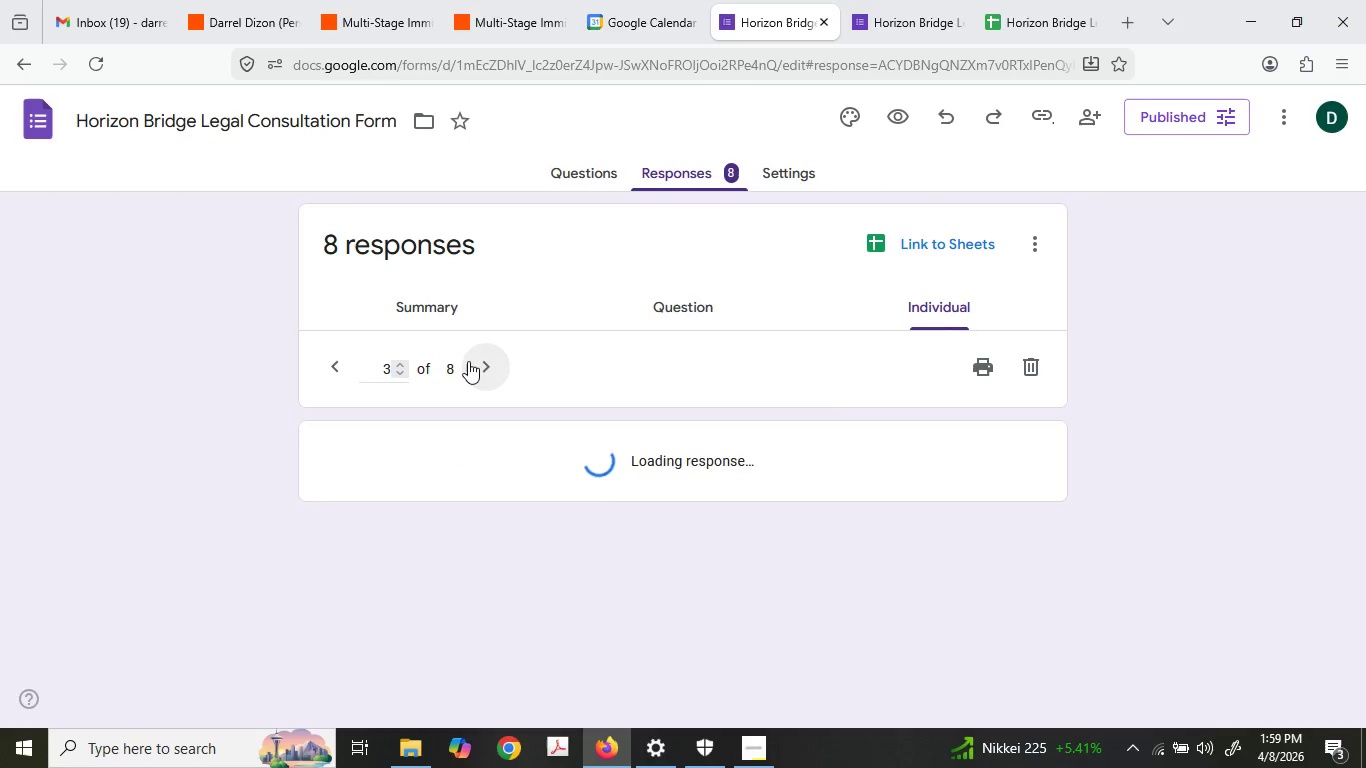 
triple_click([468, 361])
 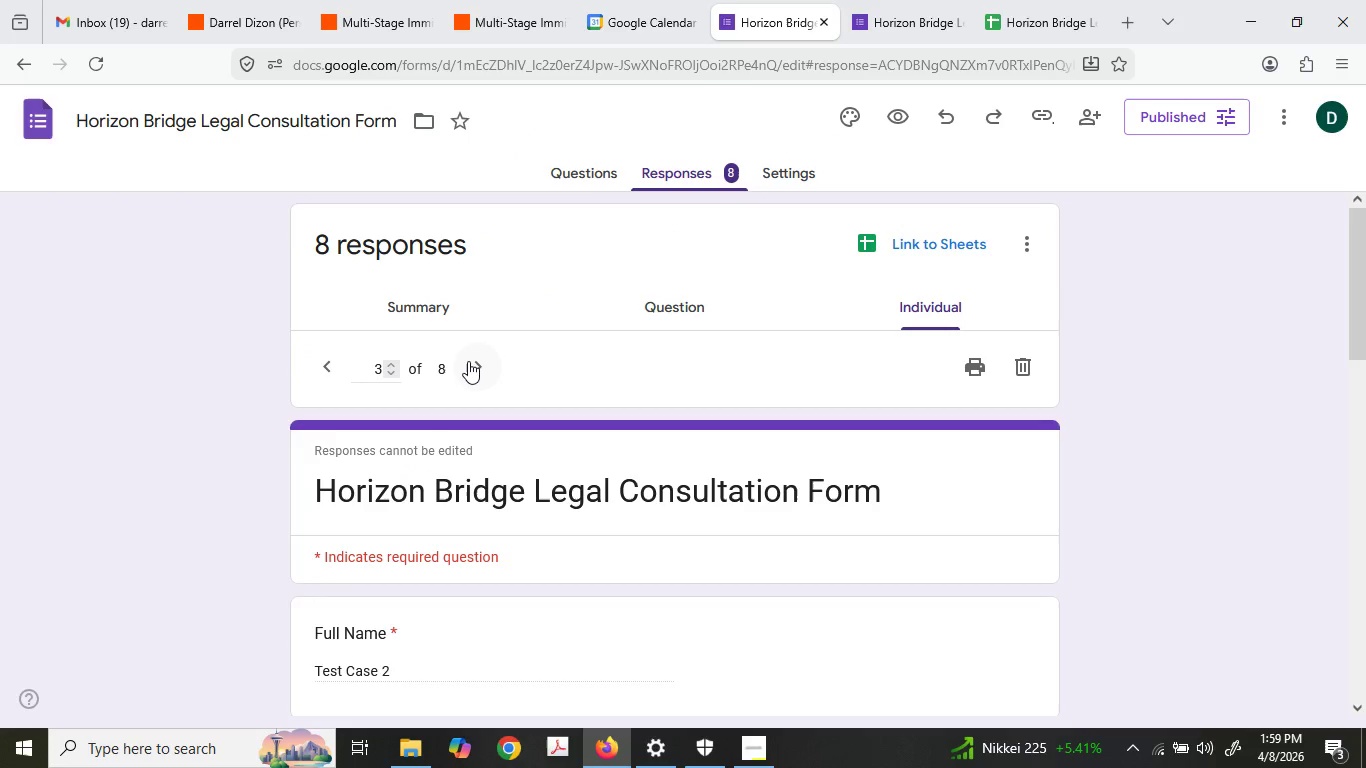 
triple_click([468, 361])
 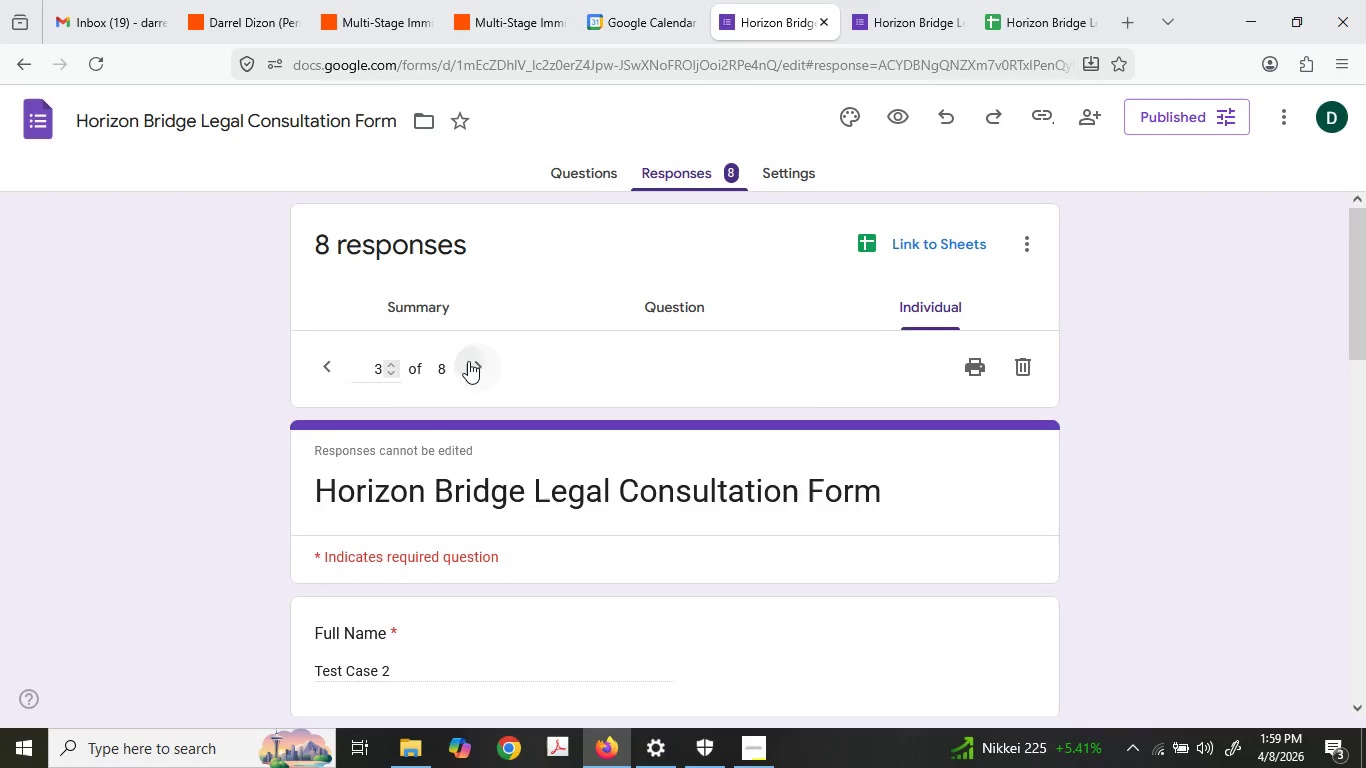 
triple_click([468, 361])
 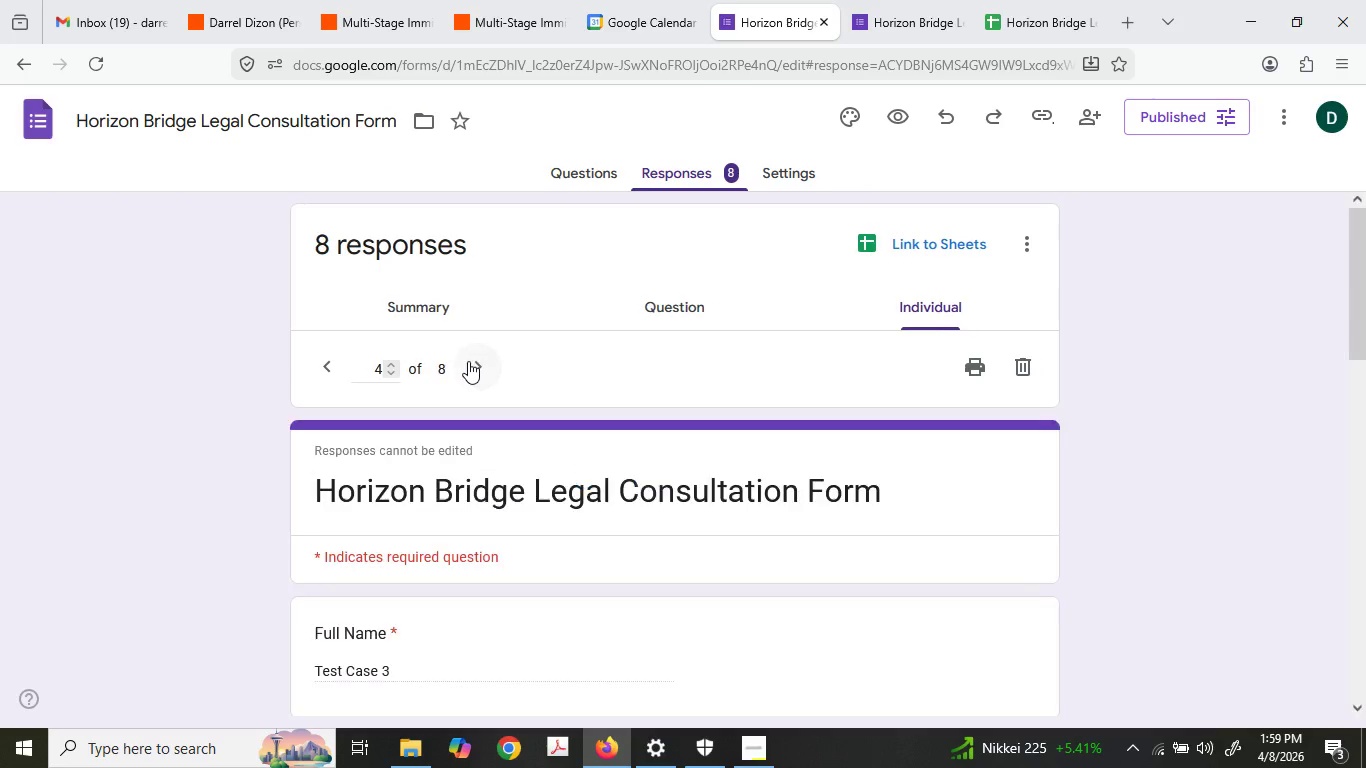 
left_click([468, 361])
 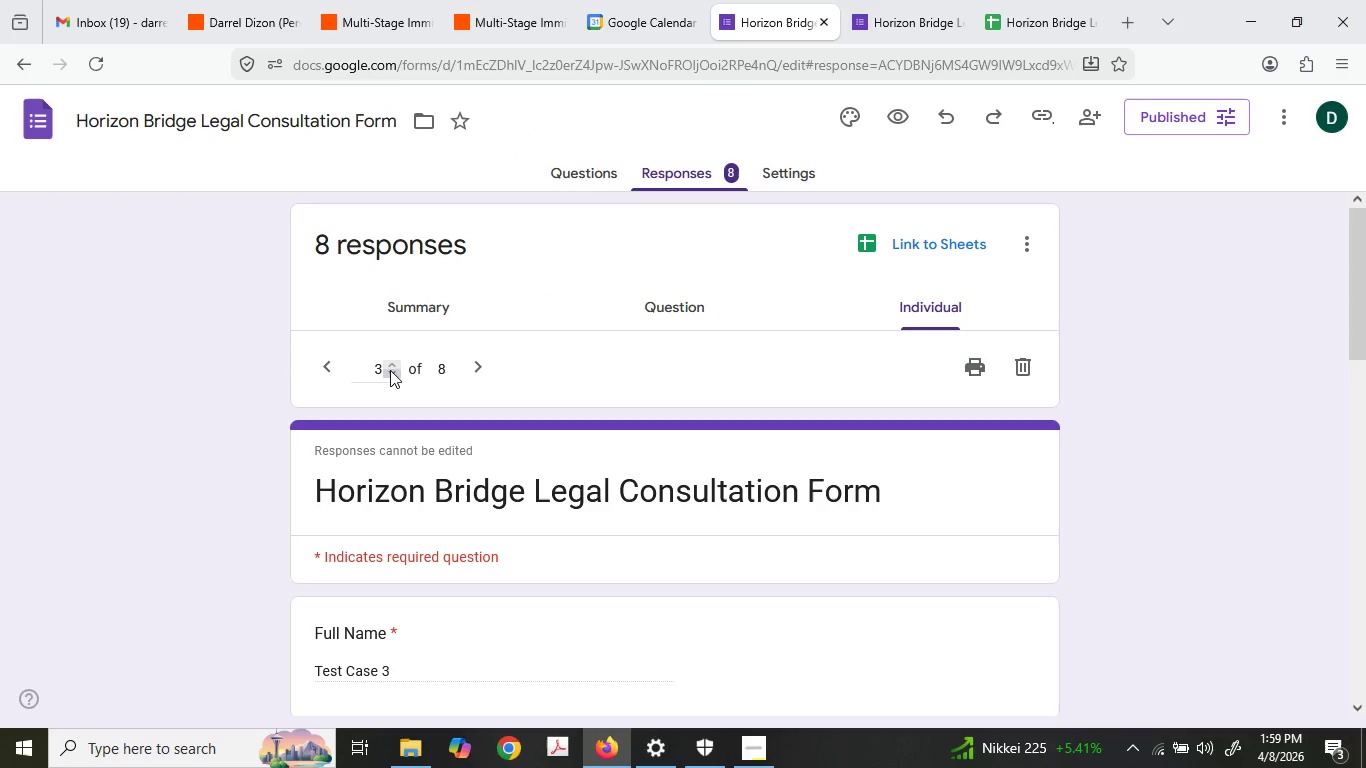 
double_click([389, 364])
 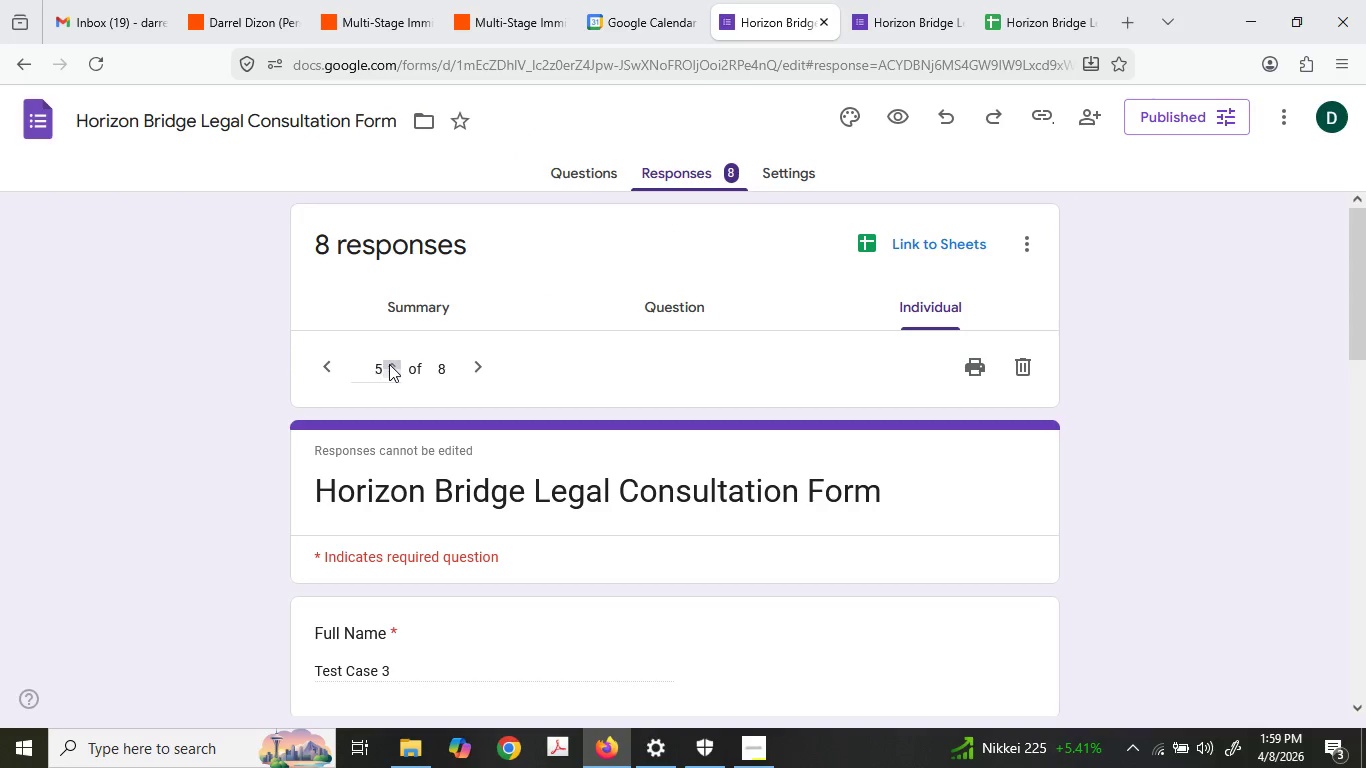 
triple_click([389, 364])
 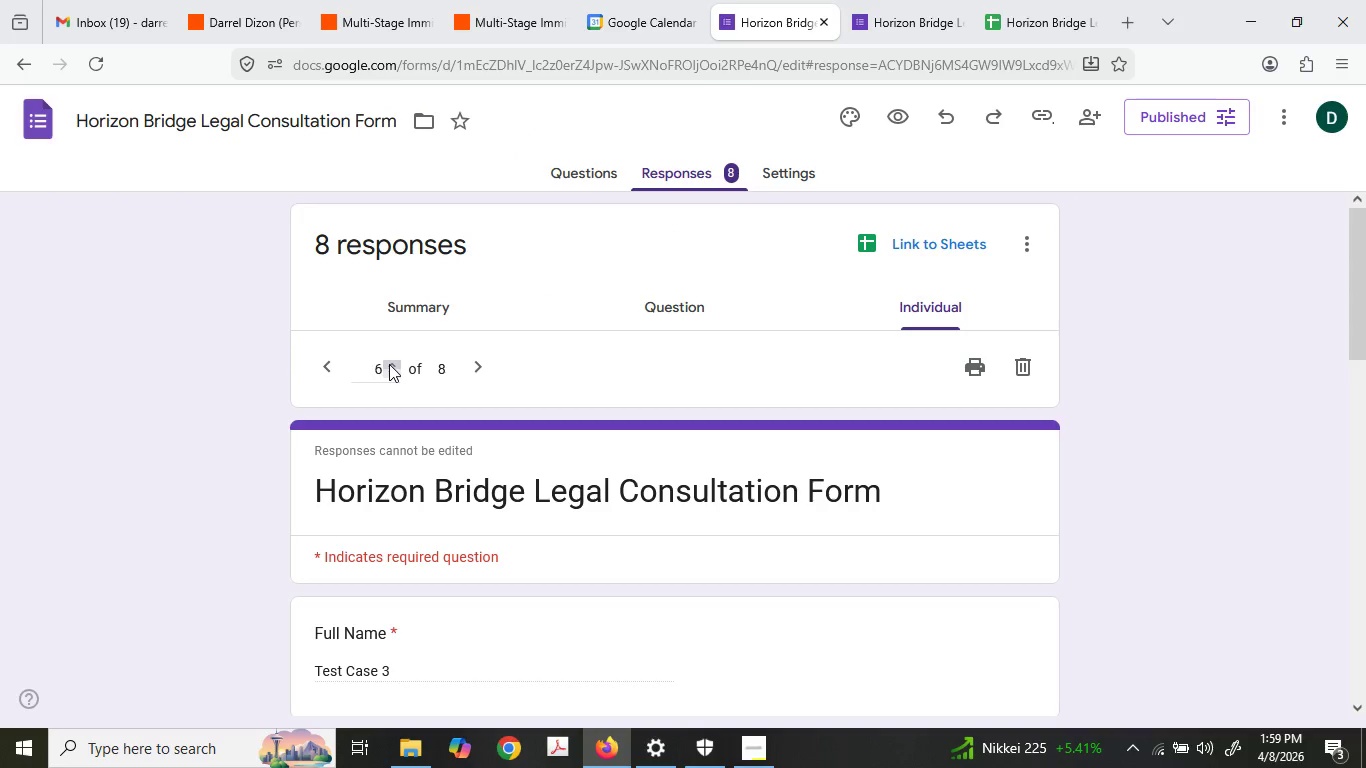 
triple_click([389, 364])
 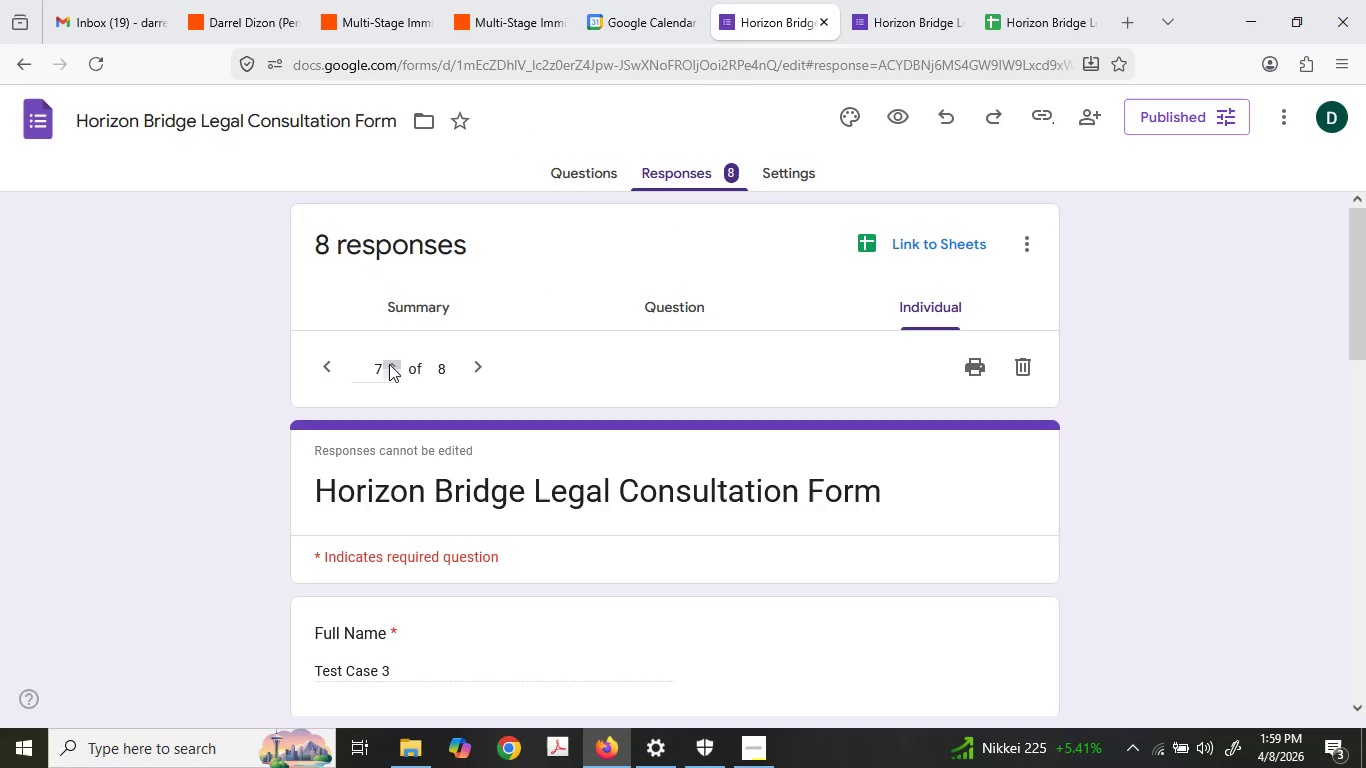 
triple_click([389, 364])
 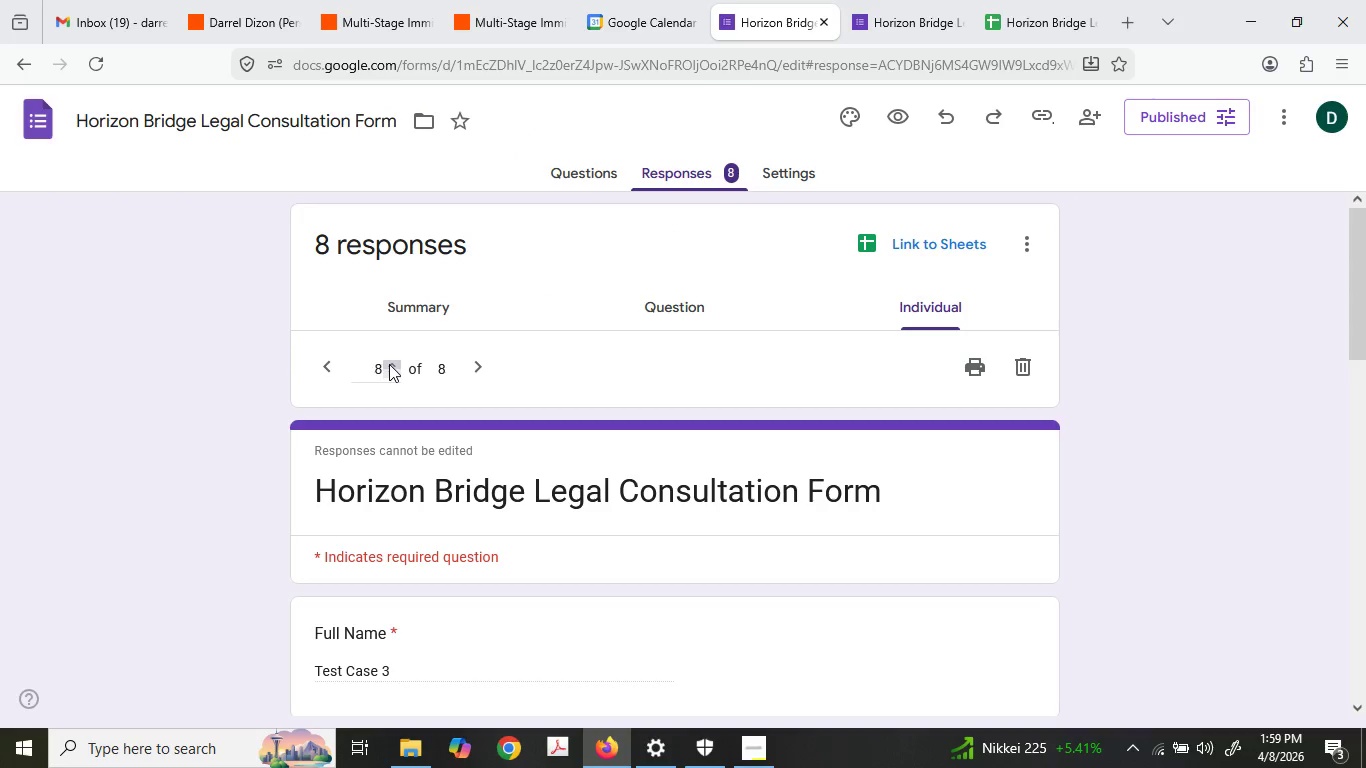 
triple_click([389, 364])
 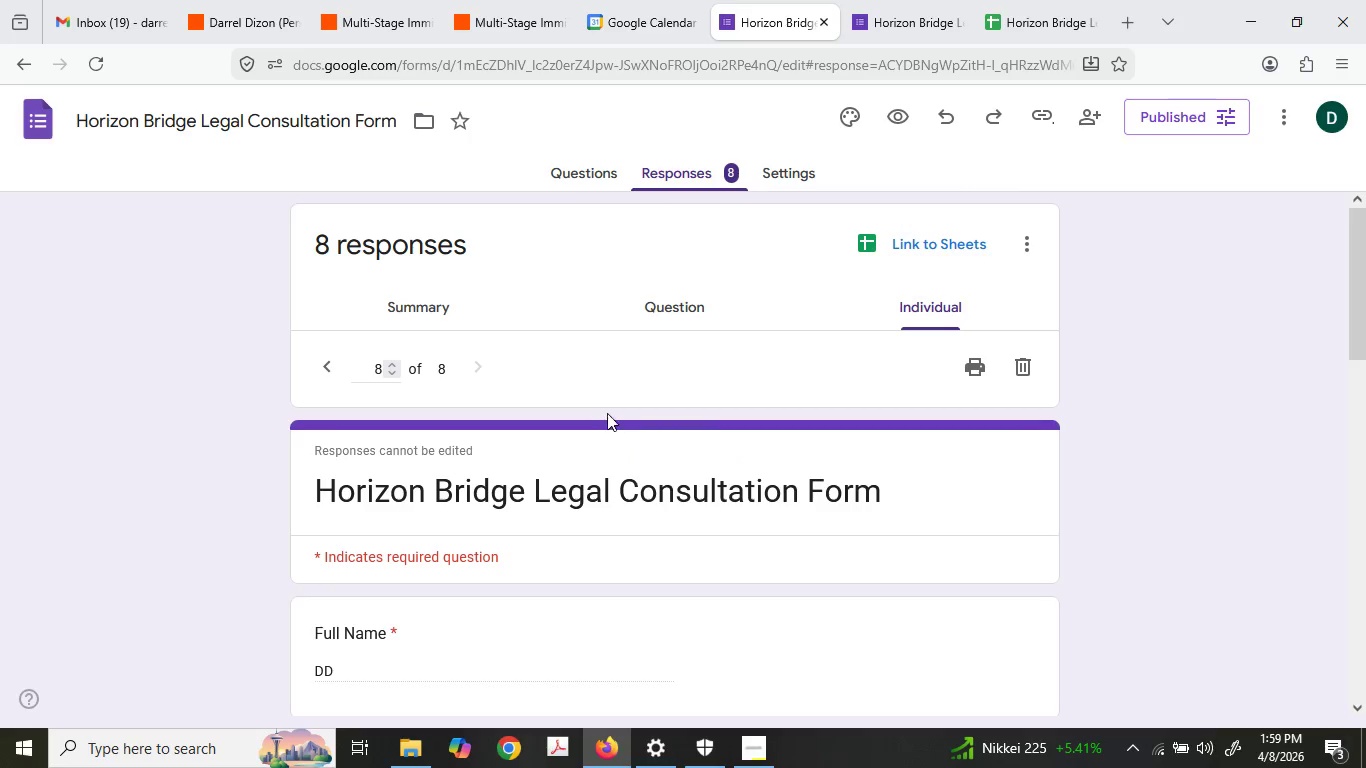 
scroll: coordinate [606, 412], scroll_direction: down, amount: 7.0
 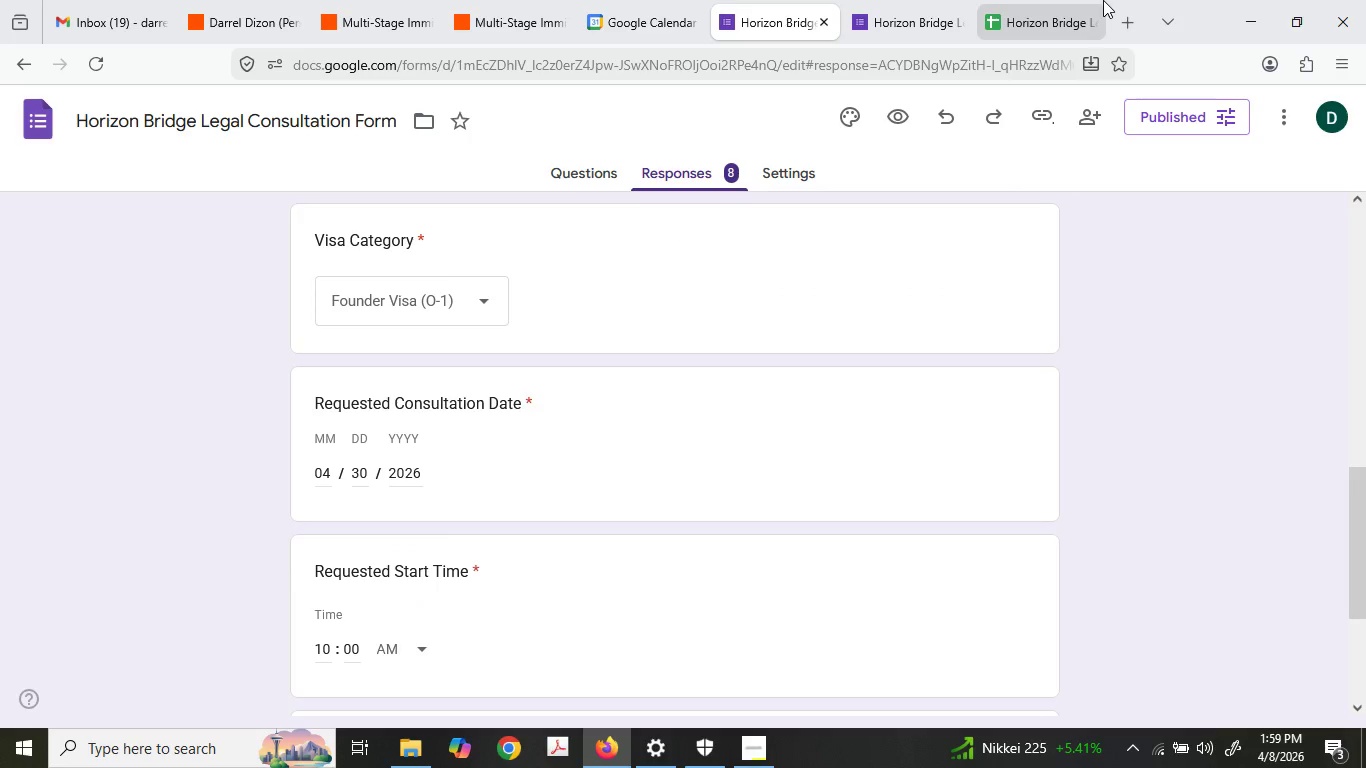 
left_click([1089, 0])
 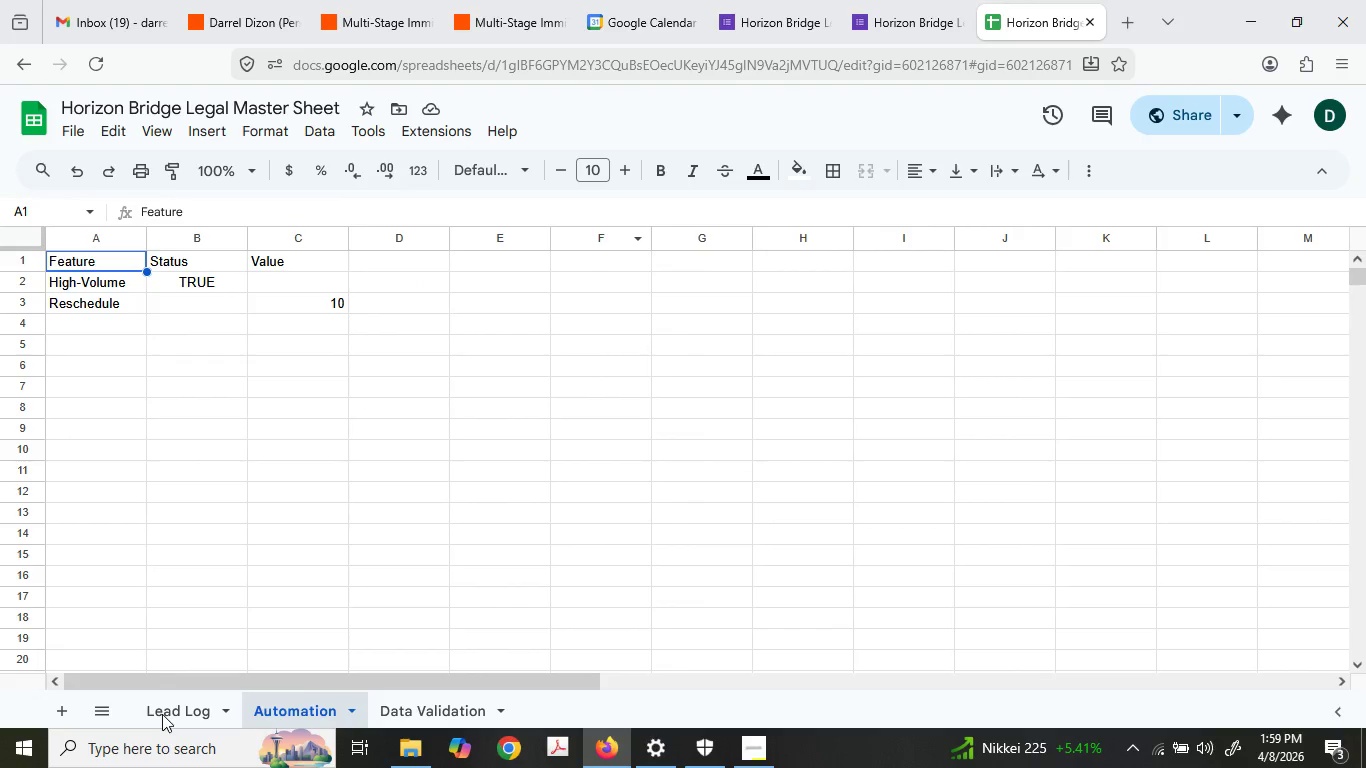 
left_click([227, 709])
 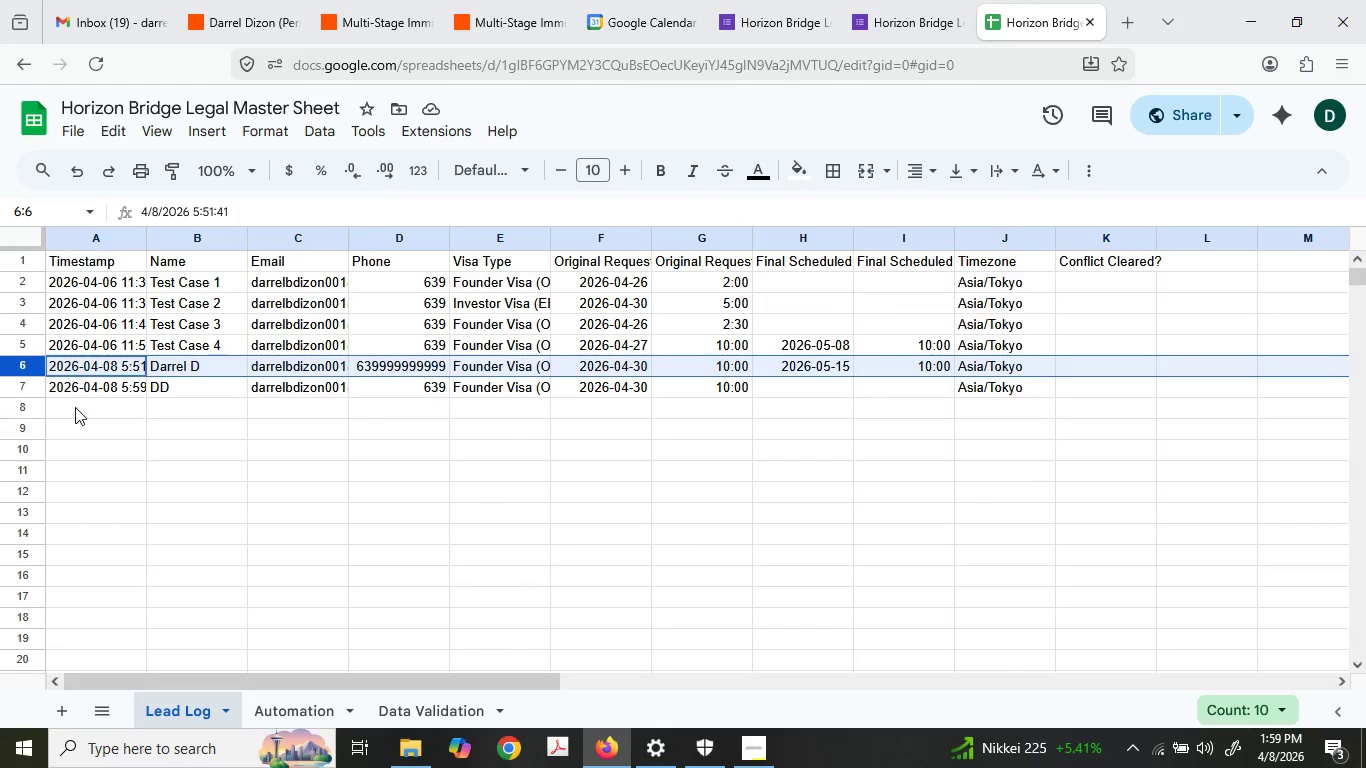 
left_click([94, 397])
 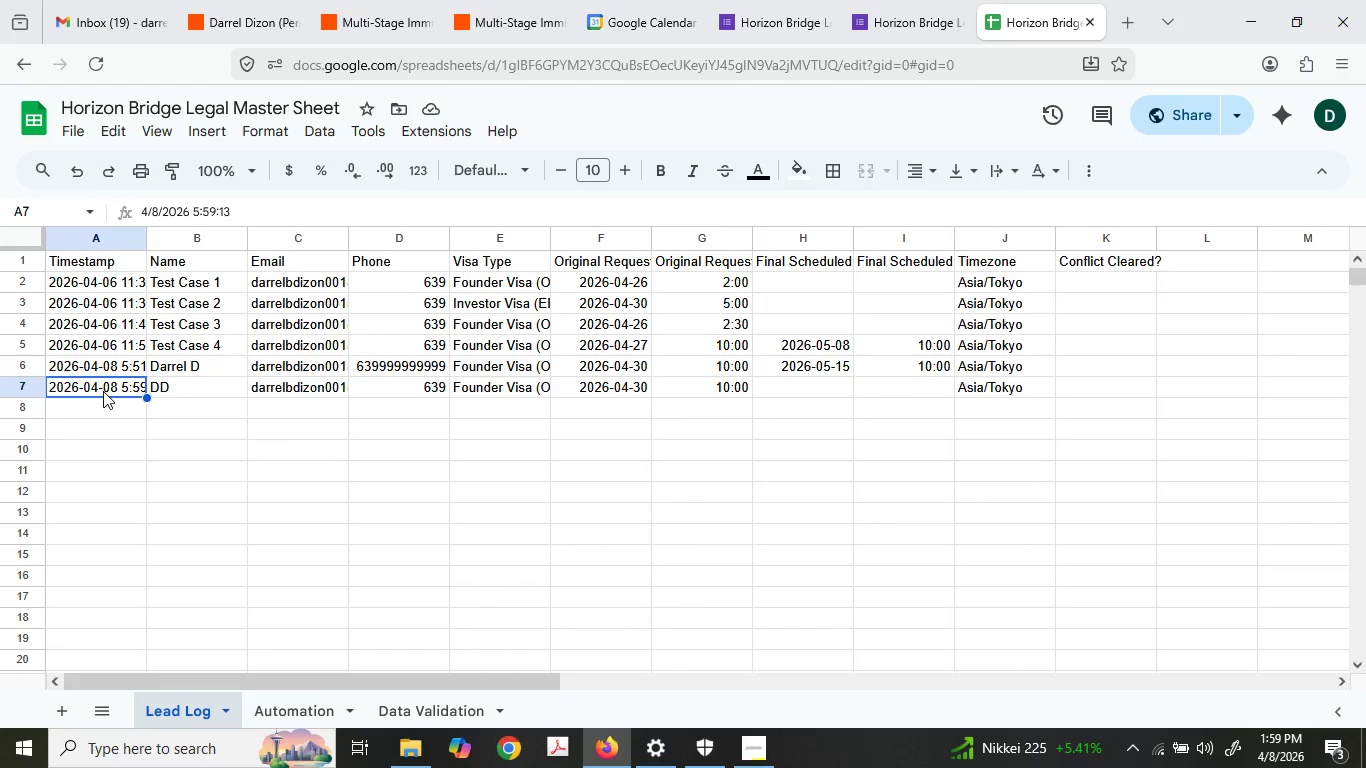 
left_click([200, 381])
 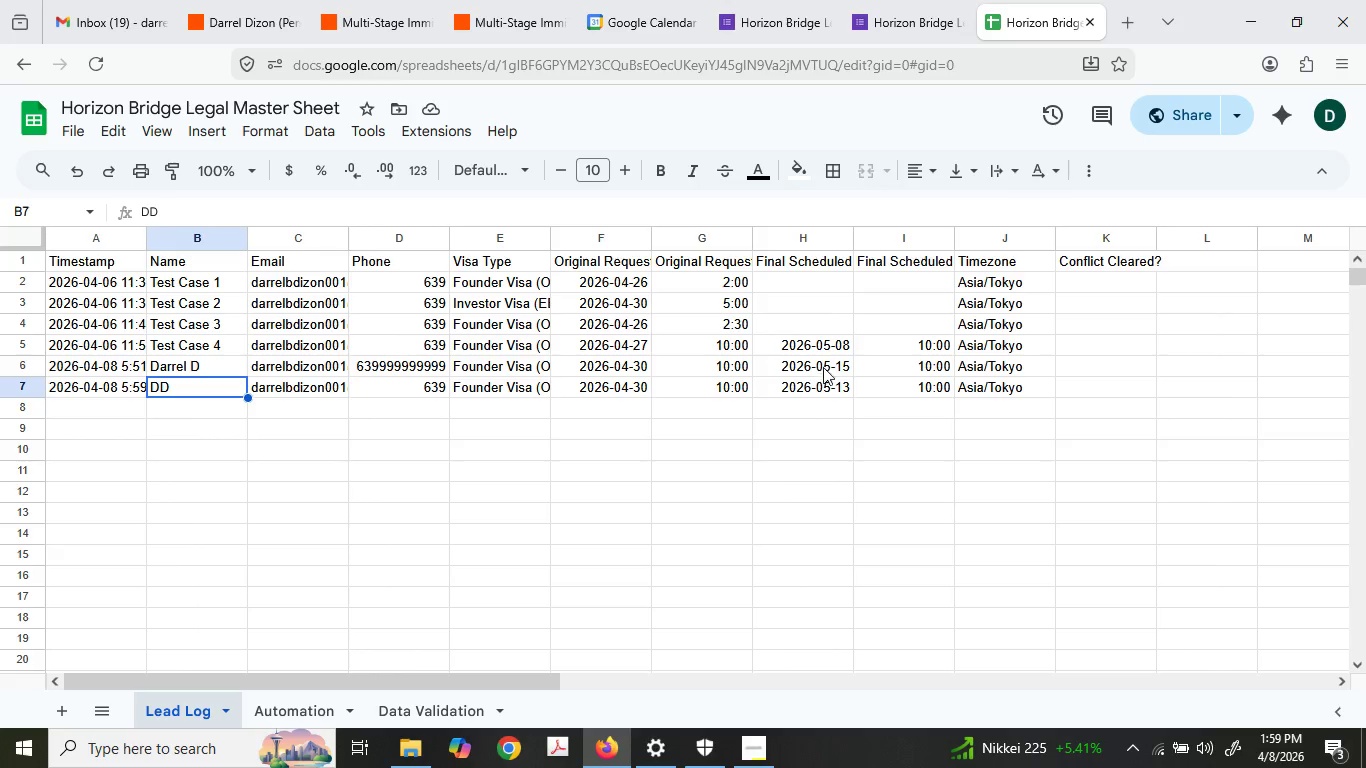 
left_click([832, 382])
 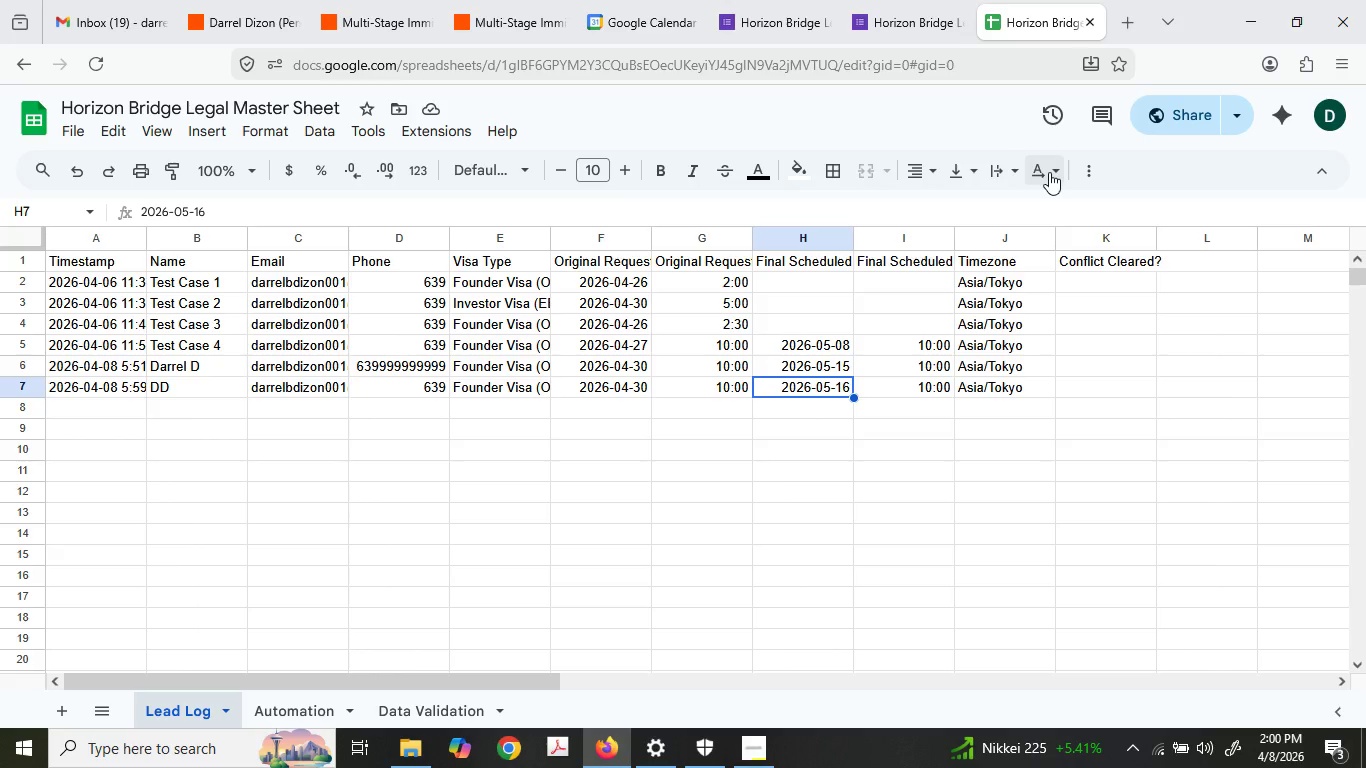 
mouse_move([606, 5])
 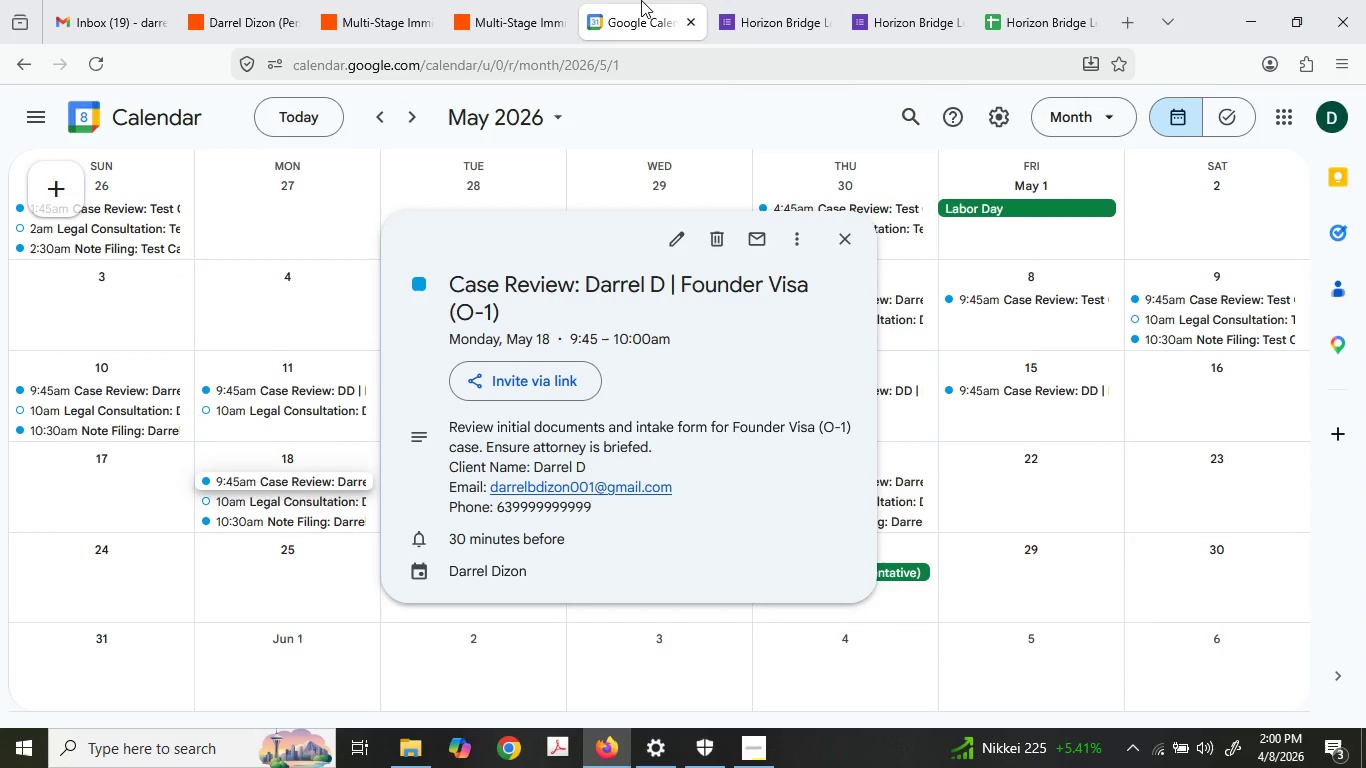 
left_click([641, 0])
 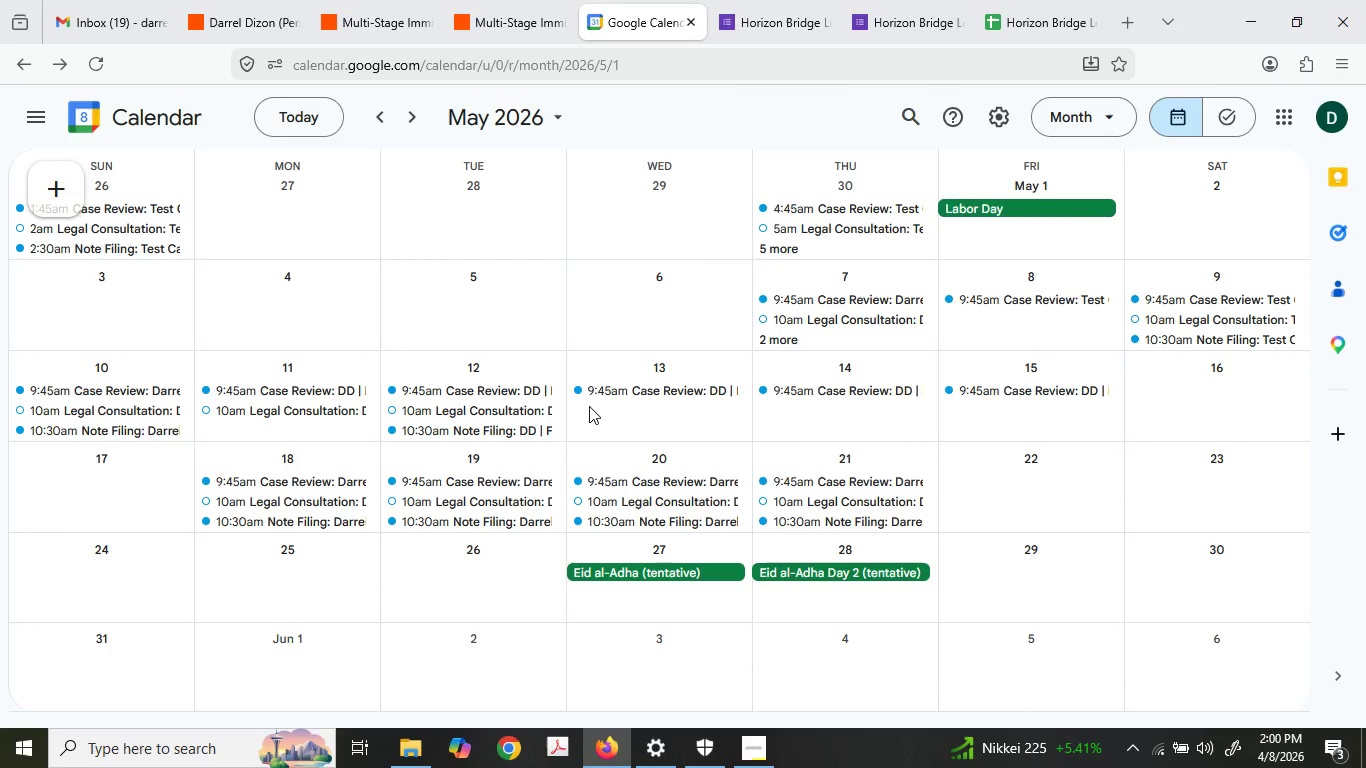 
wait(6.14)
 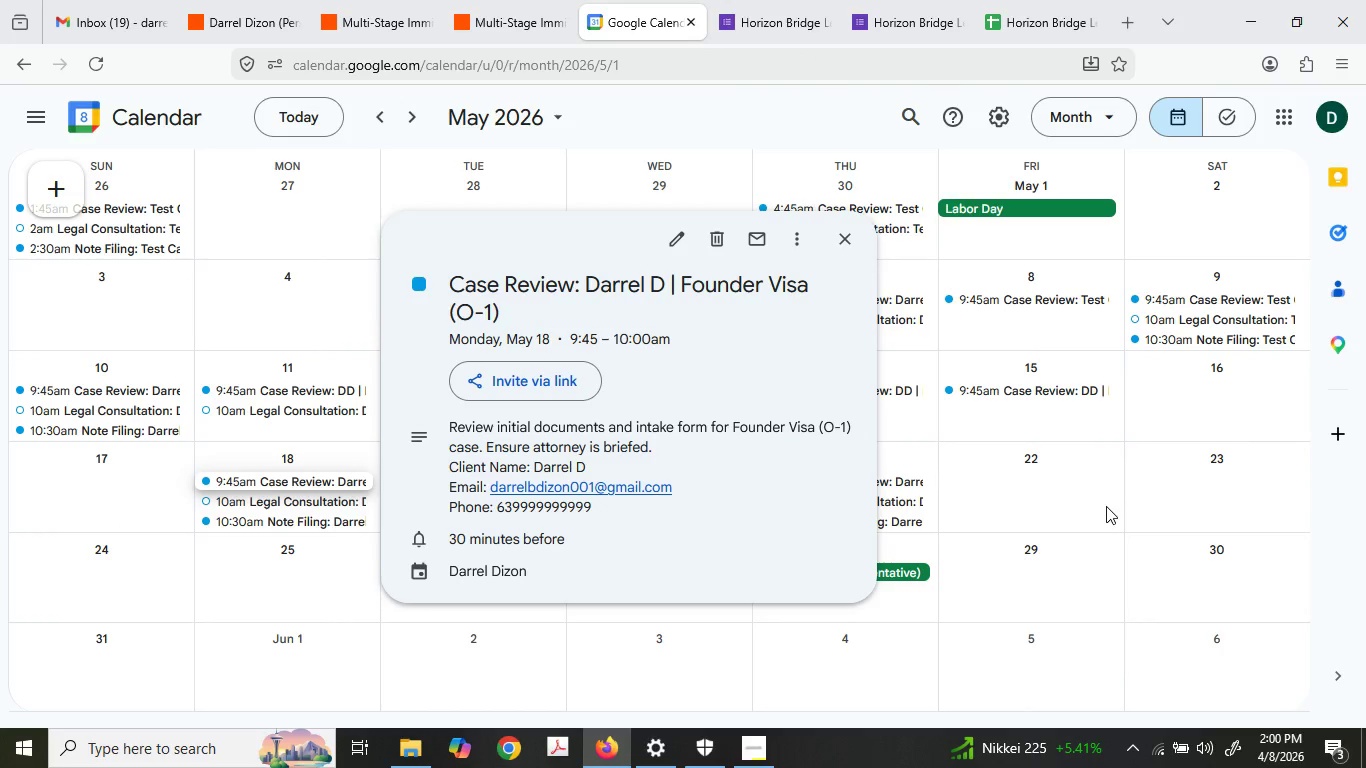 
left_click([655, 383])
 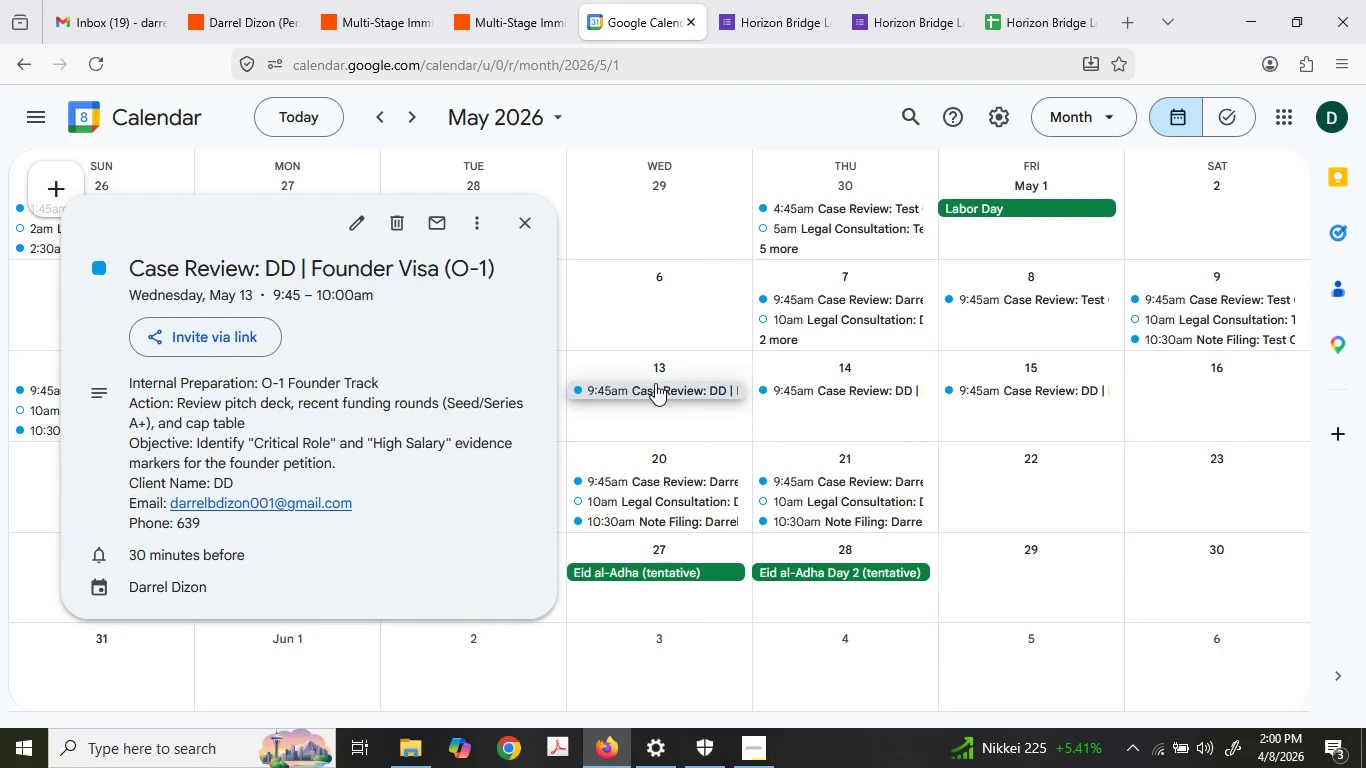 
left_click([516, 0])
 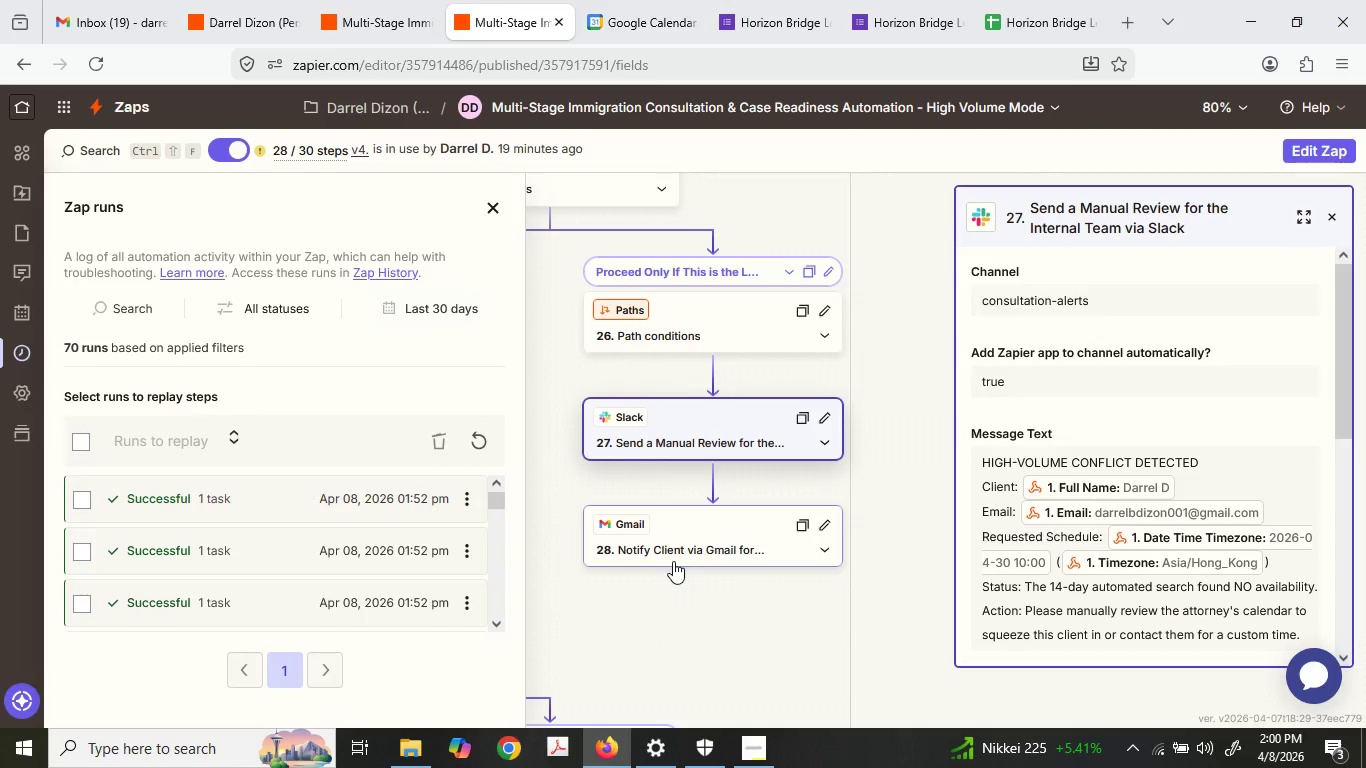 
scroll: coordinate [635, 404], scroll_direction: down, amount: 1.0
 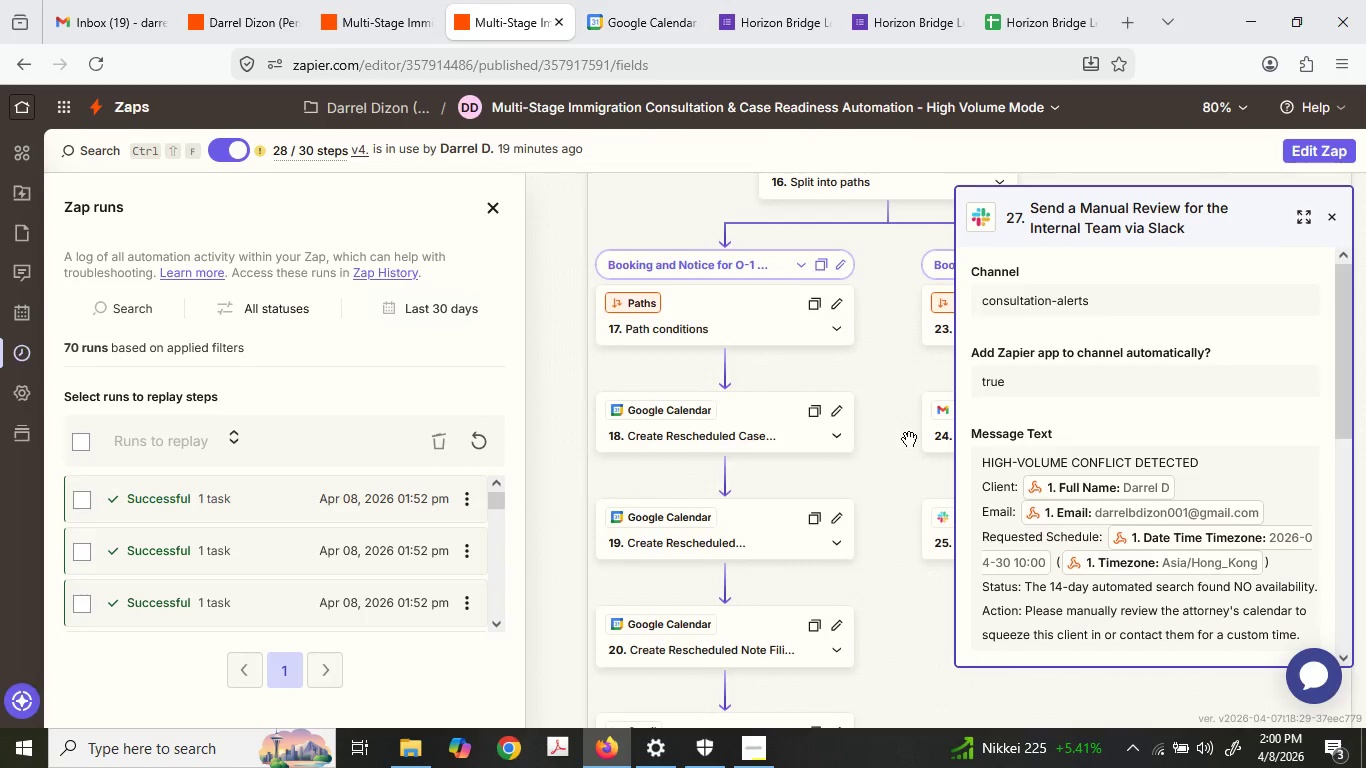 
mouse_move([831, 407])
 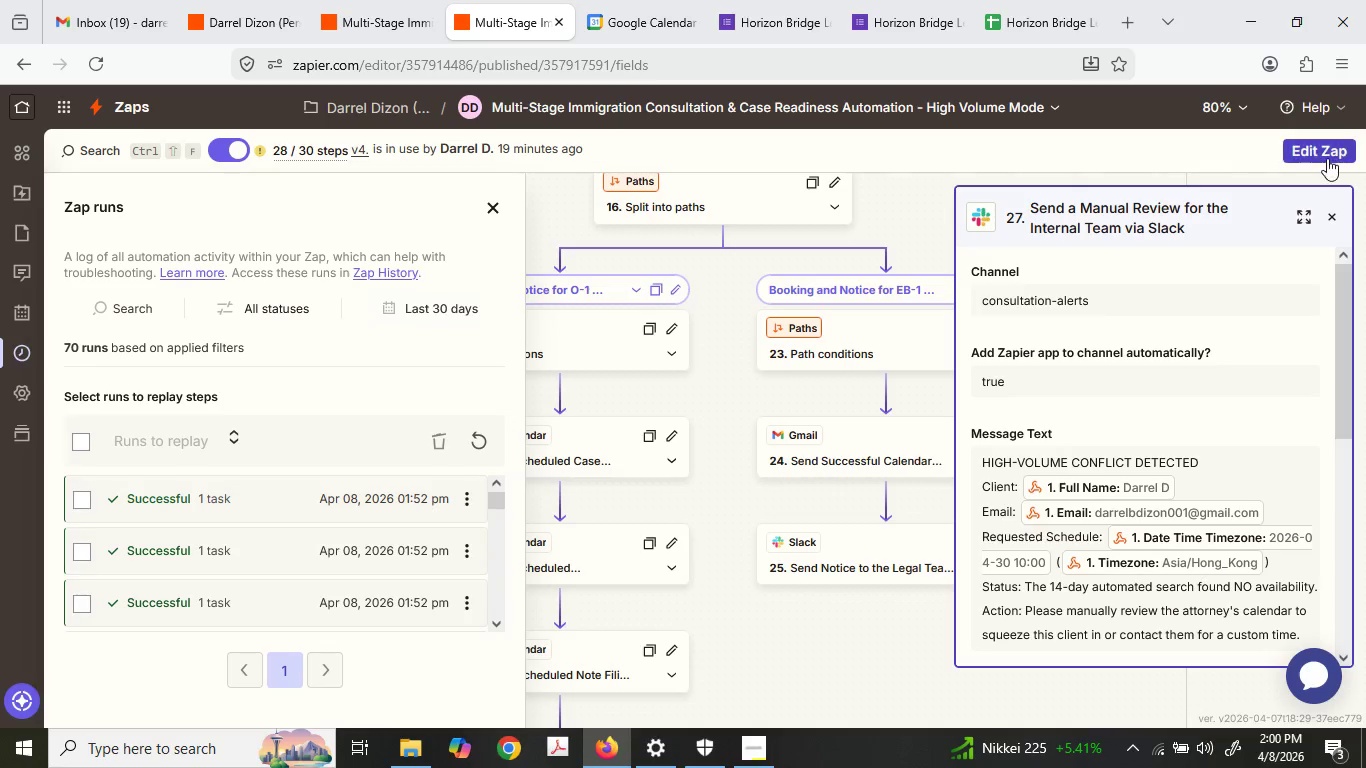 
wait(10.59)
 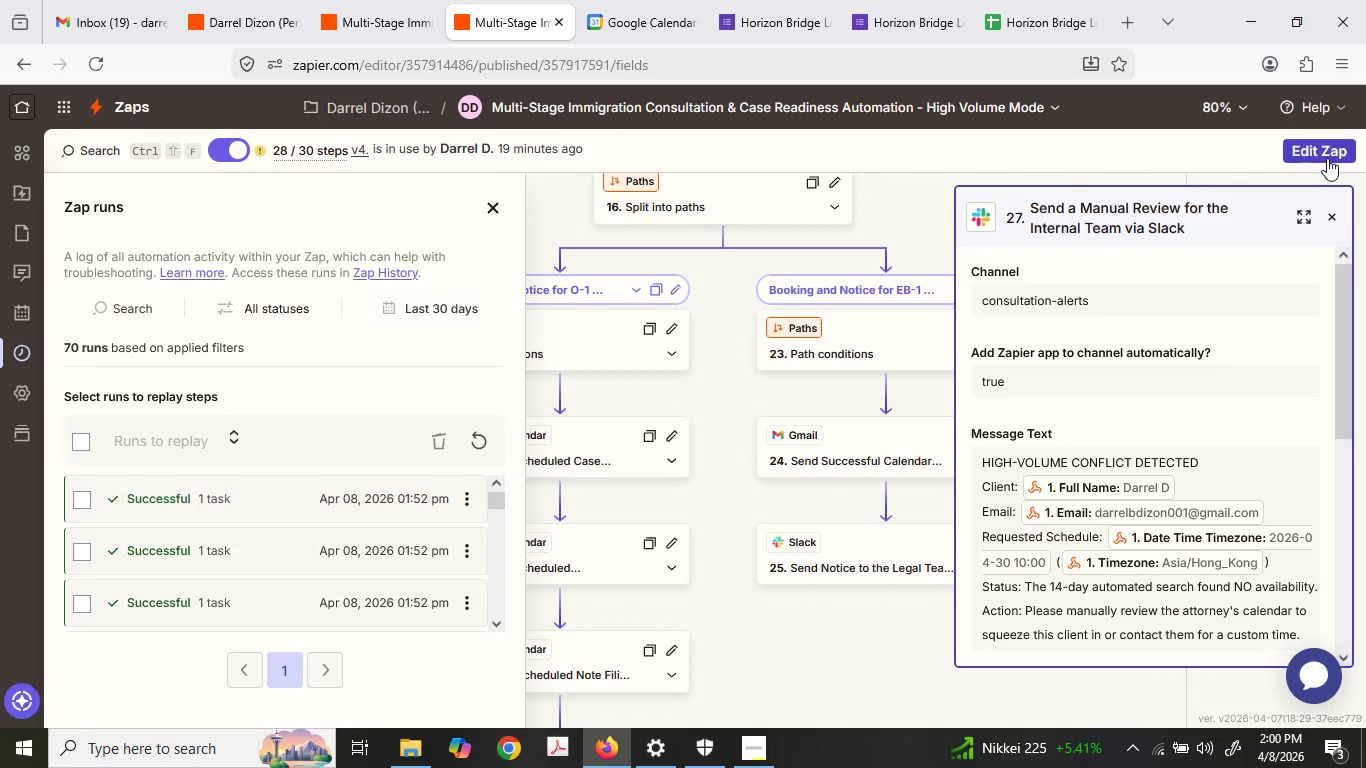 
scroll: coordinate [757, 530], scroll_direction: up, amount: 6.0
 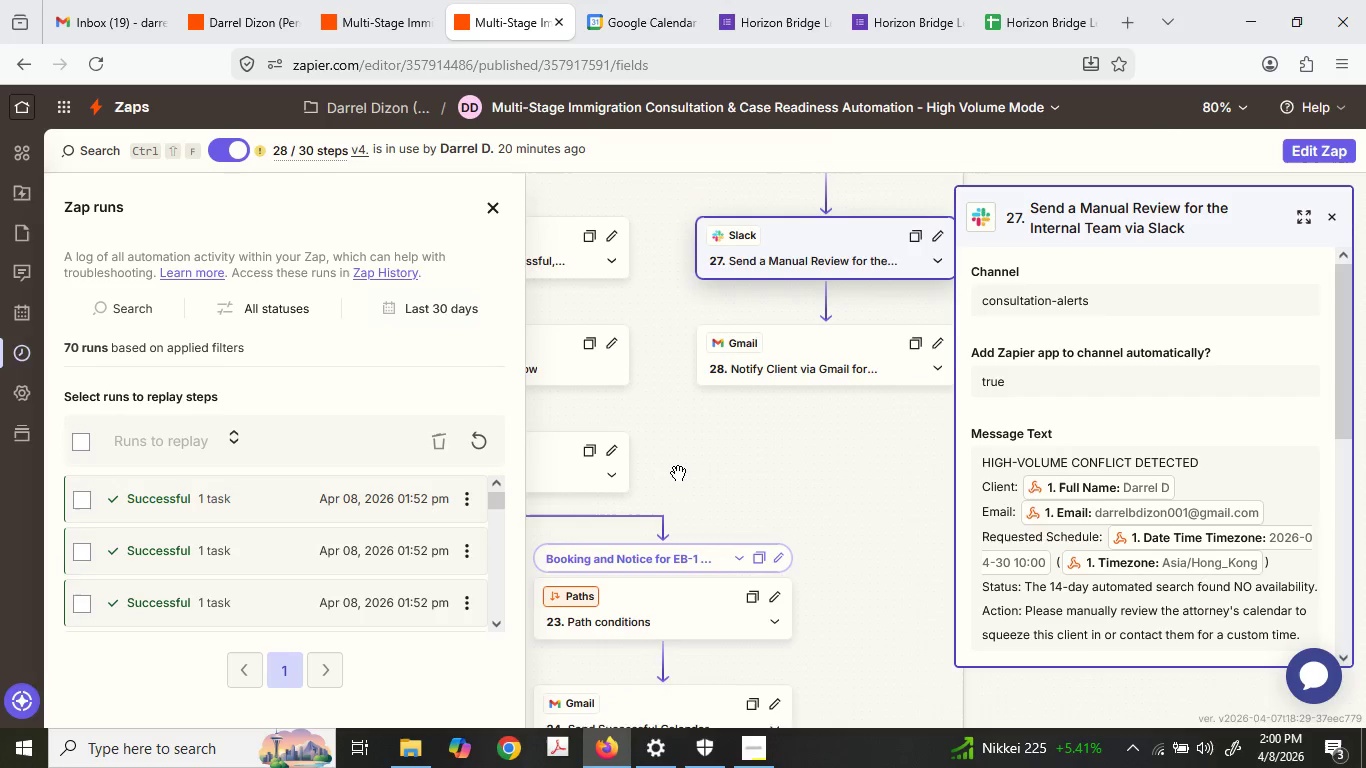 
wait(25.31)
 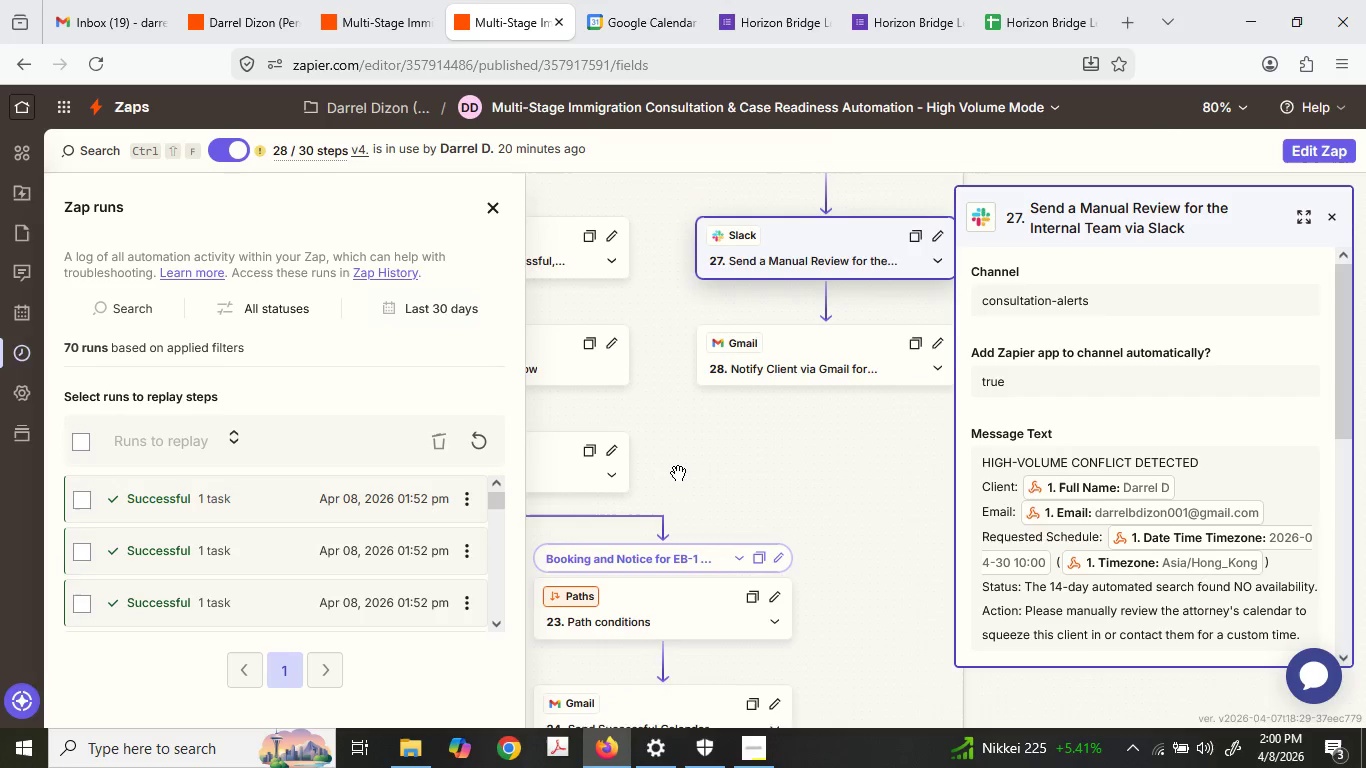 
left_click([1297, 150])
 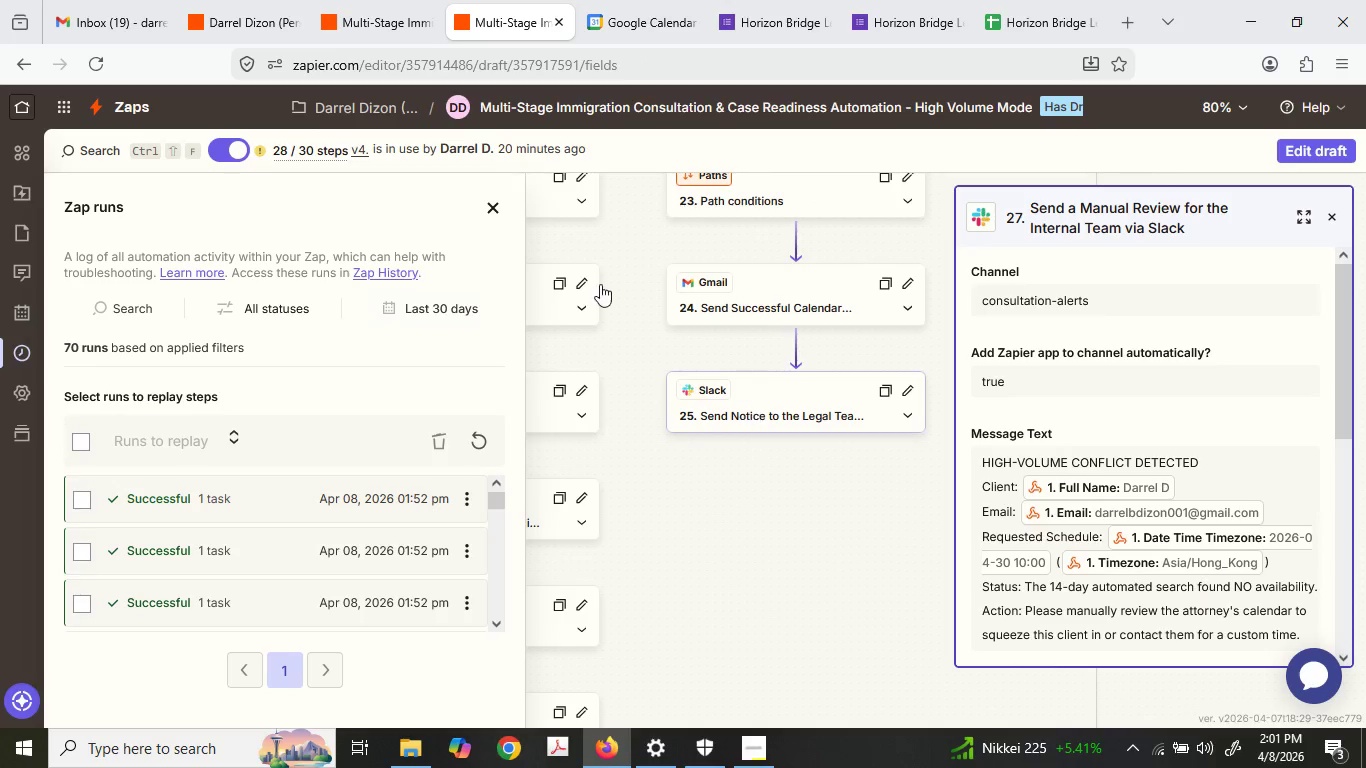 
left_click([490, 207])
 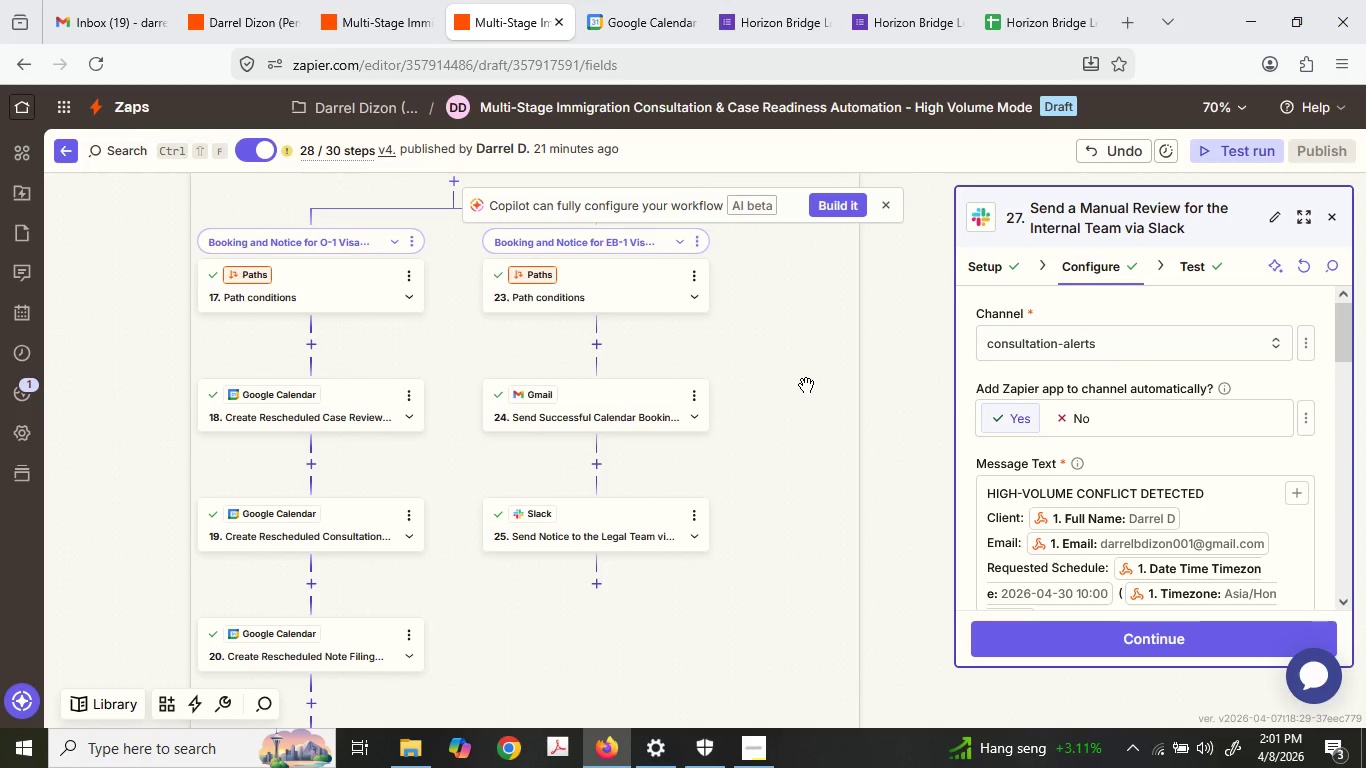 
wait(51.05)
 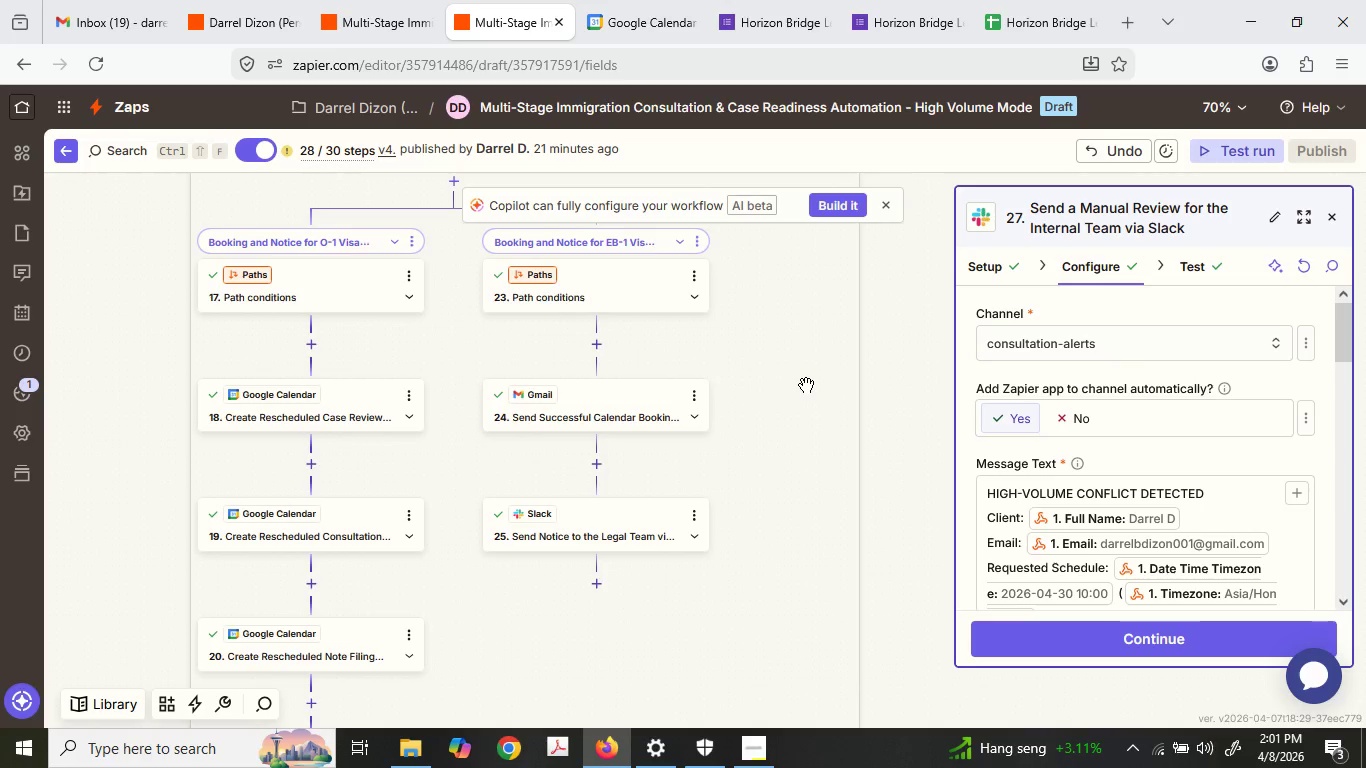 
left_click([627, 383])
 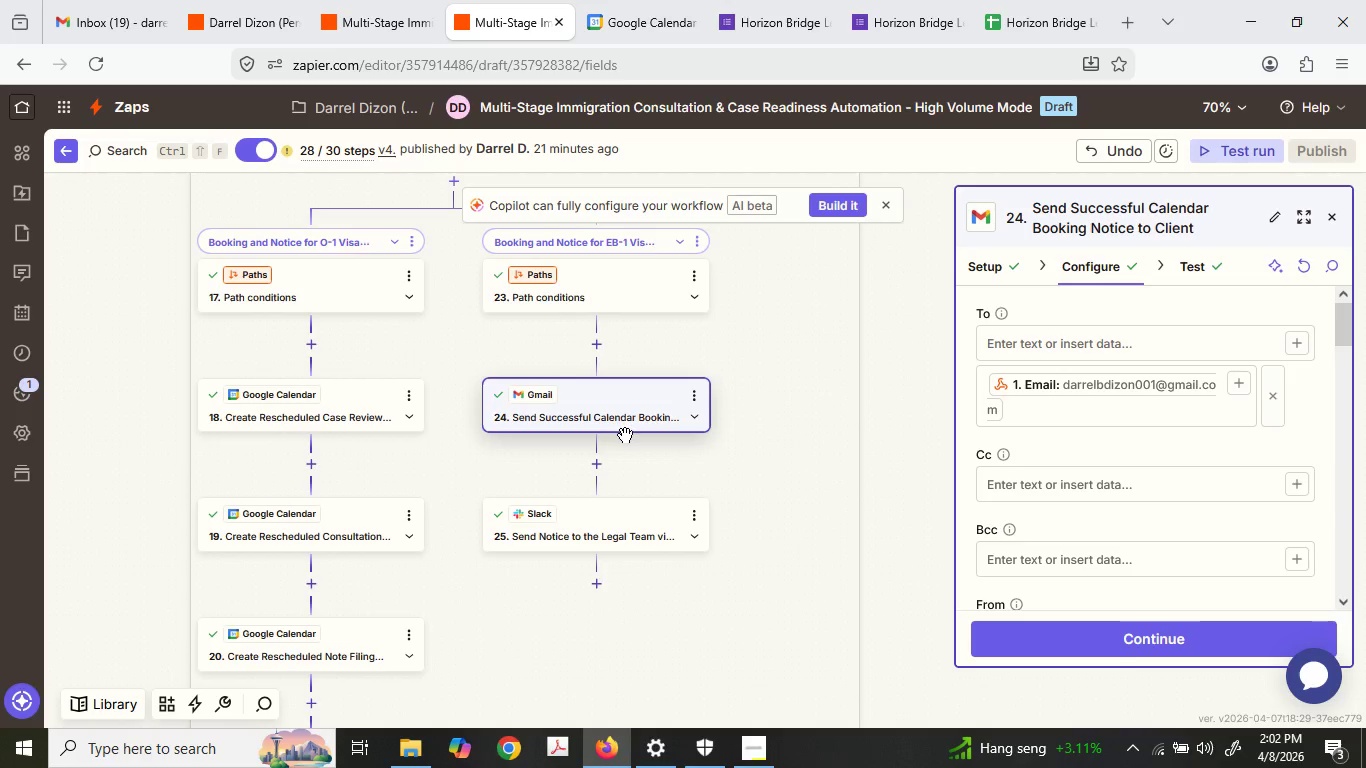 
wait(18.0)
 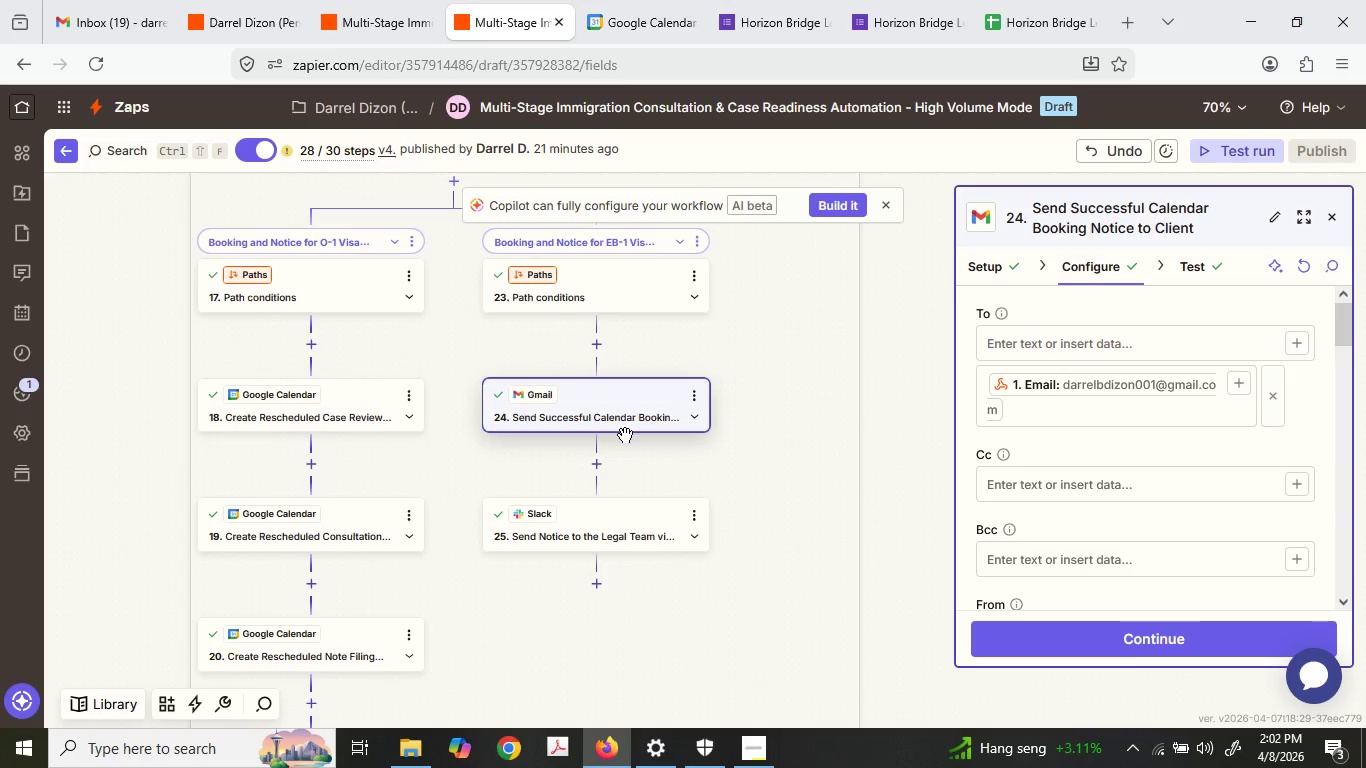 
left_click([600, 350])
 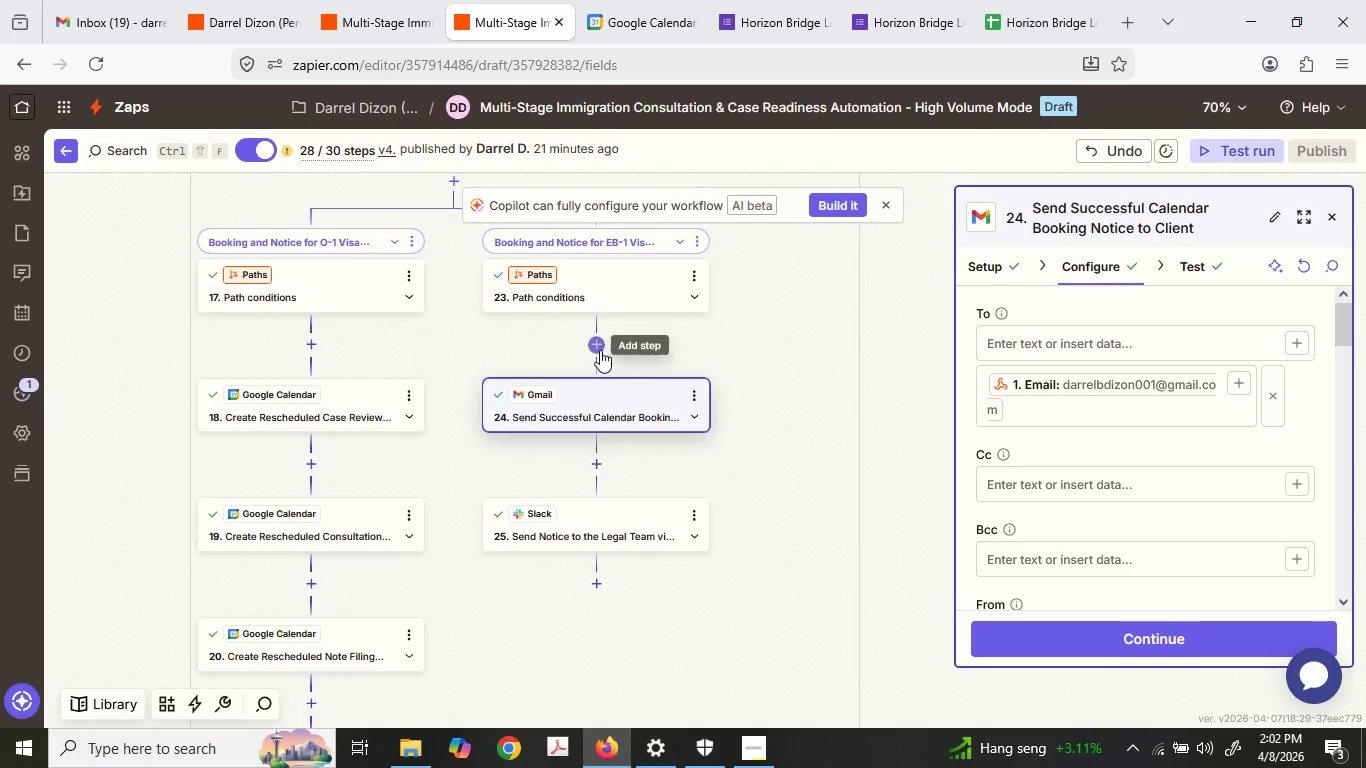 
mouse_move([588, 373])
 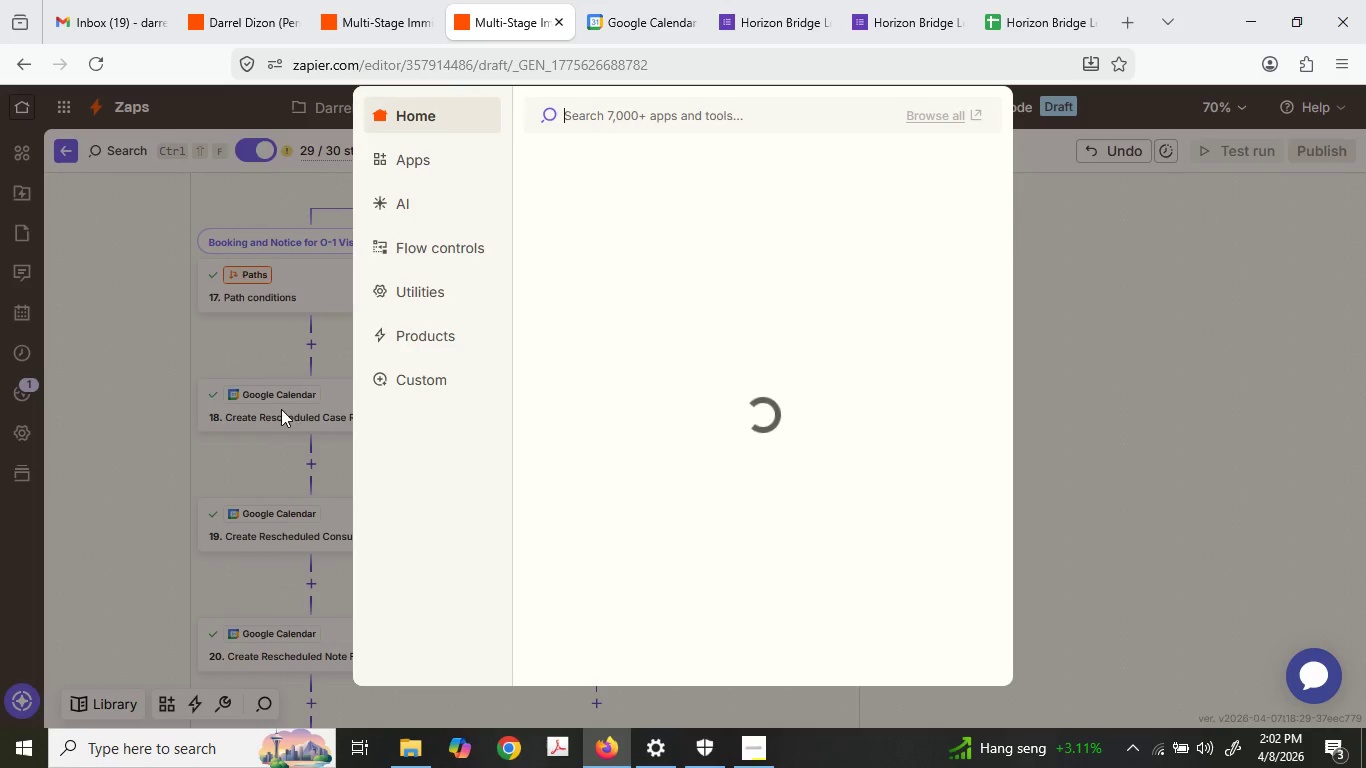 
left_click([197, 369])
 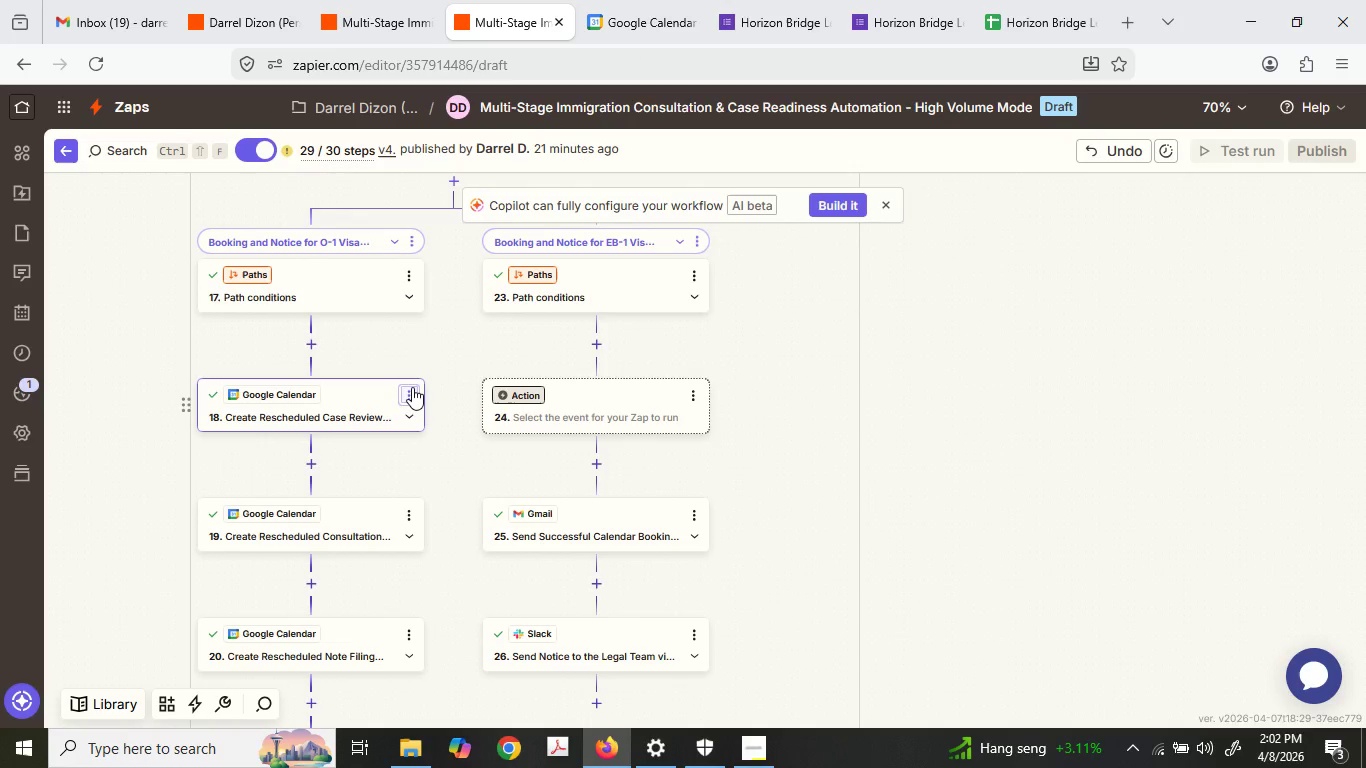 
left_click([413, 387])
 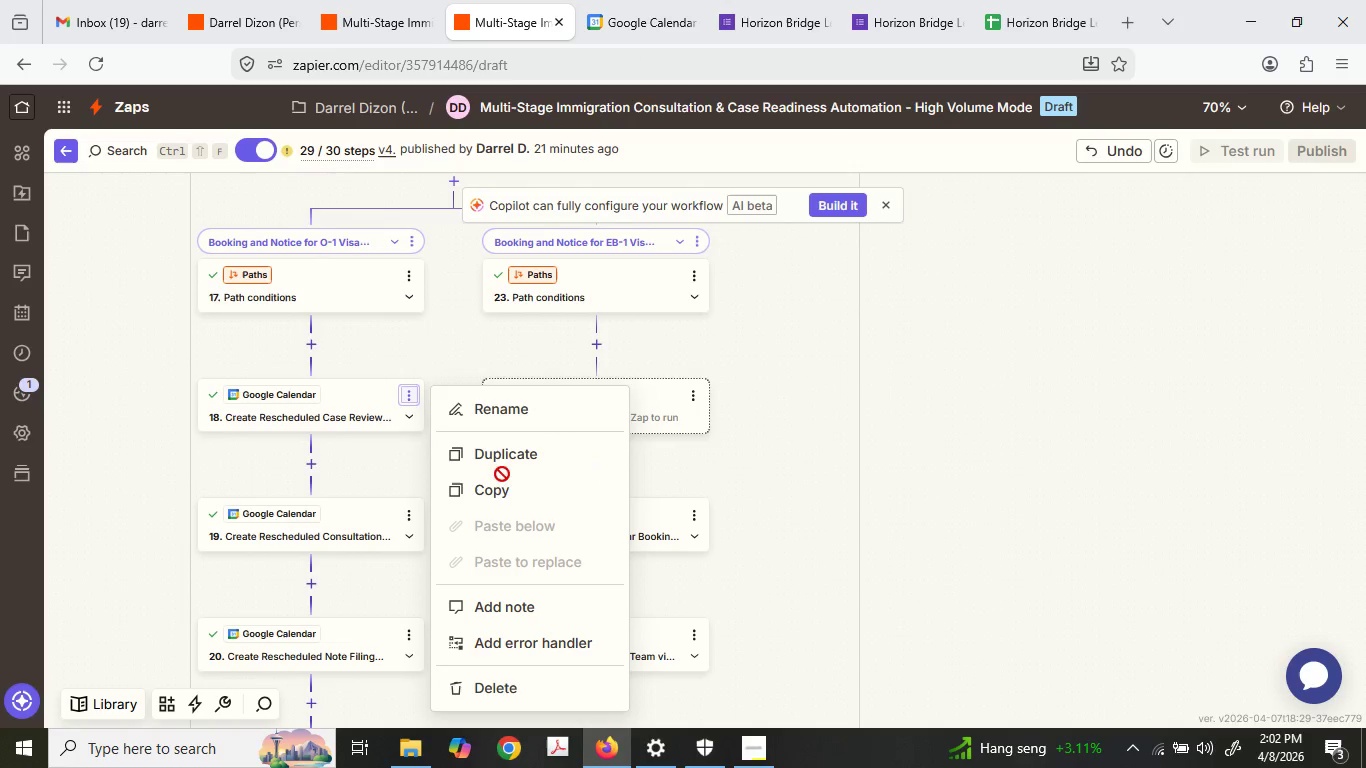 
left_click([514, 450])
 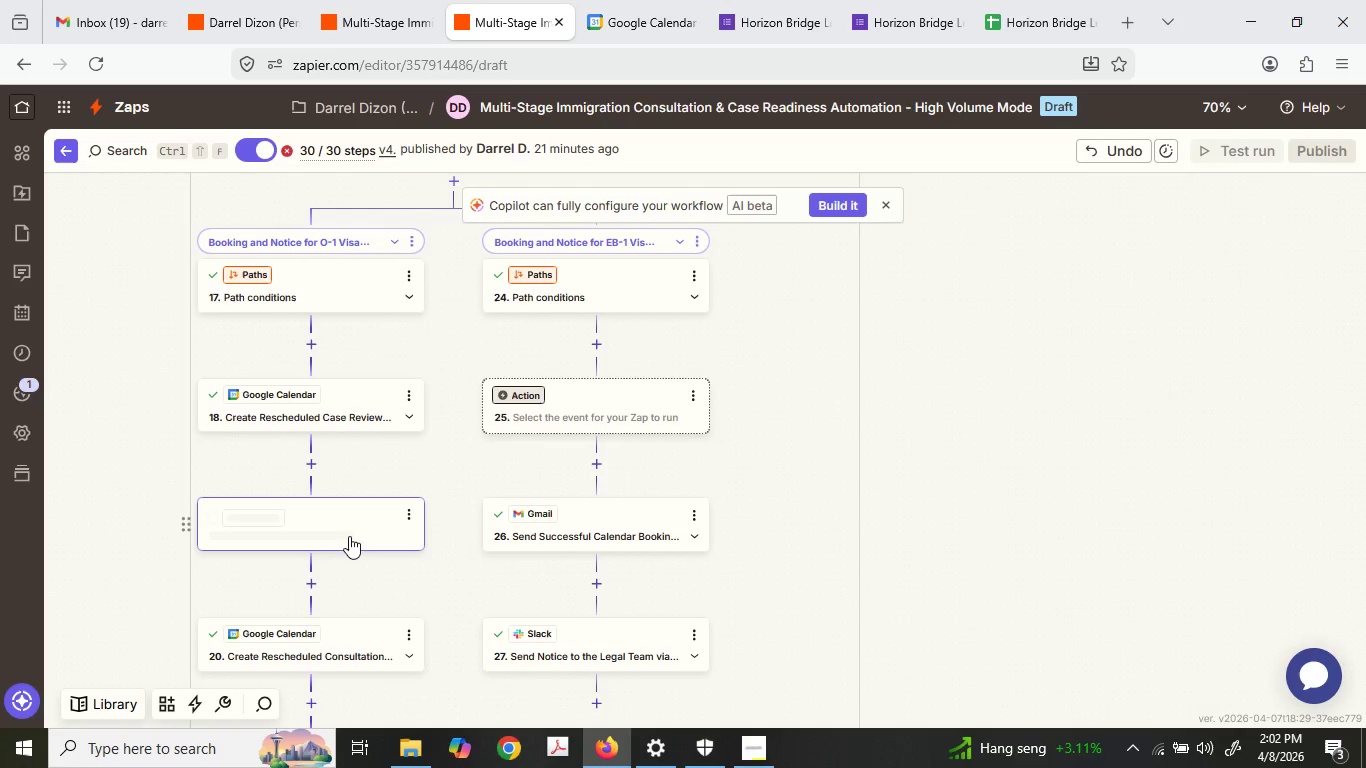 
left_click_drag(start_coordinate=[337, 525], to_coordinate=[575, 342])
 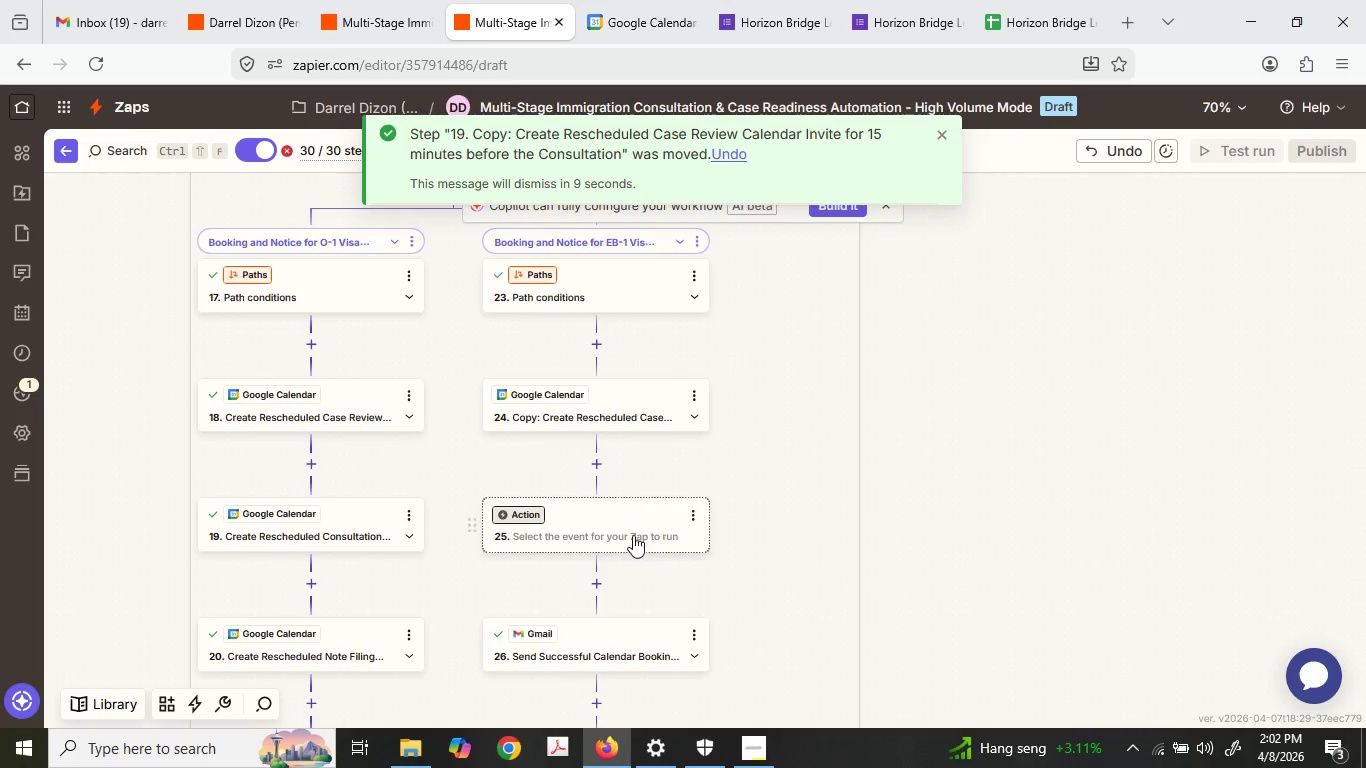 
left_click([691, 507])
 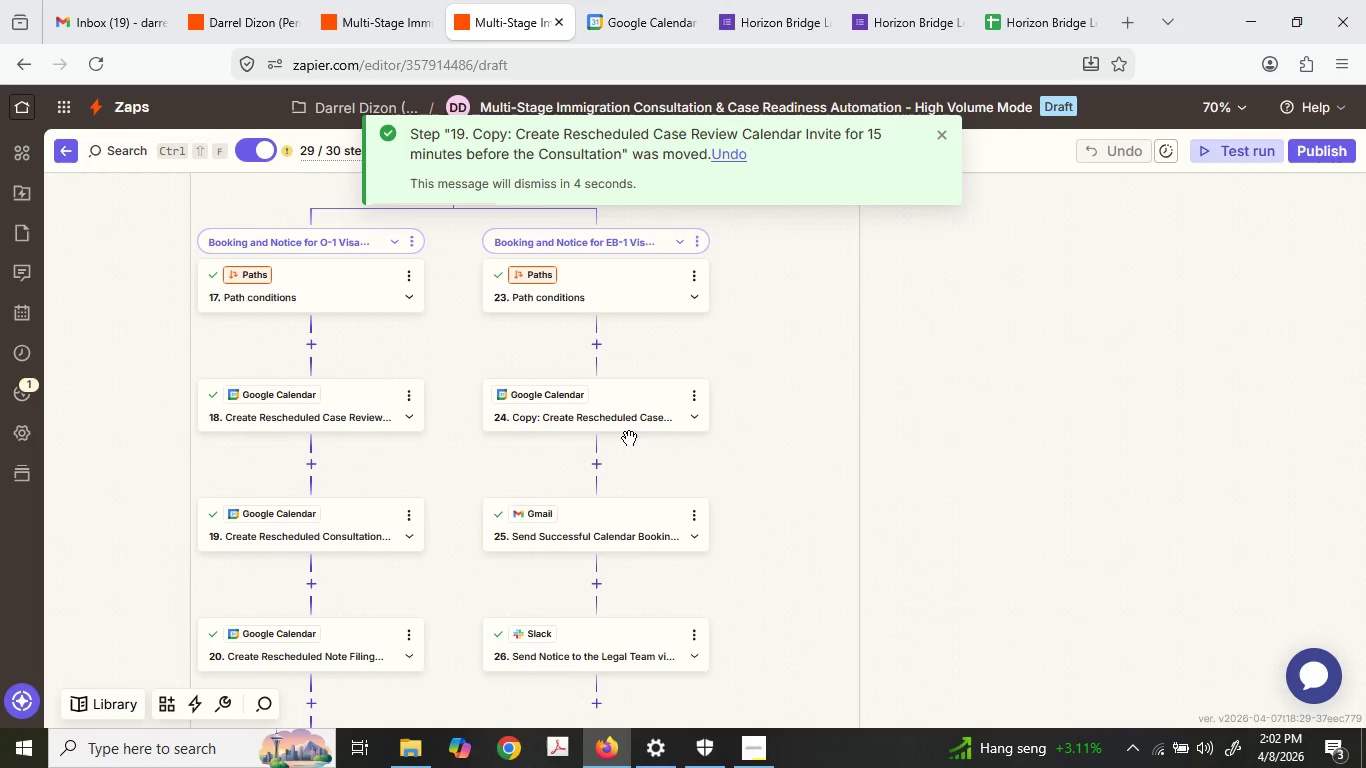 
wait(6.3)
 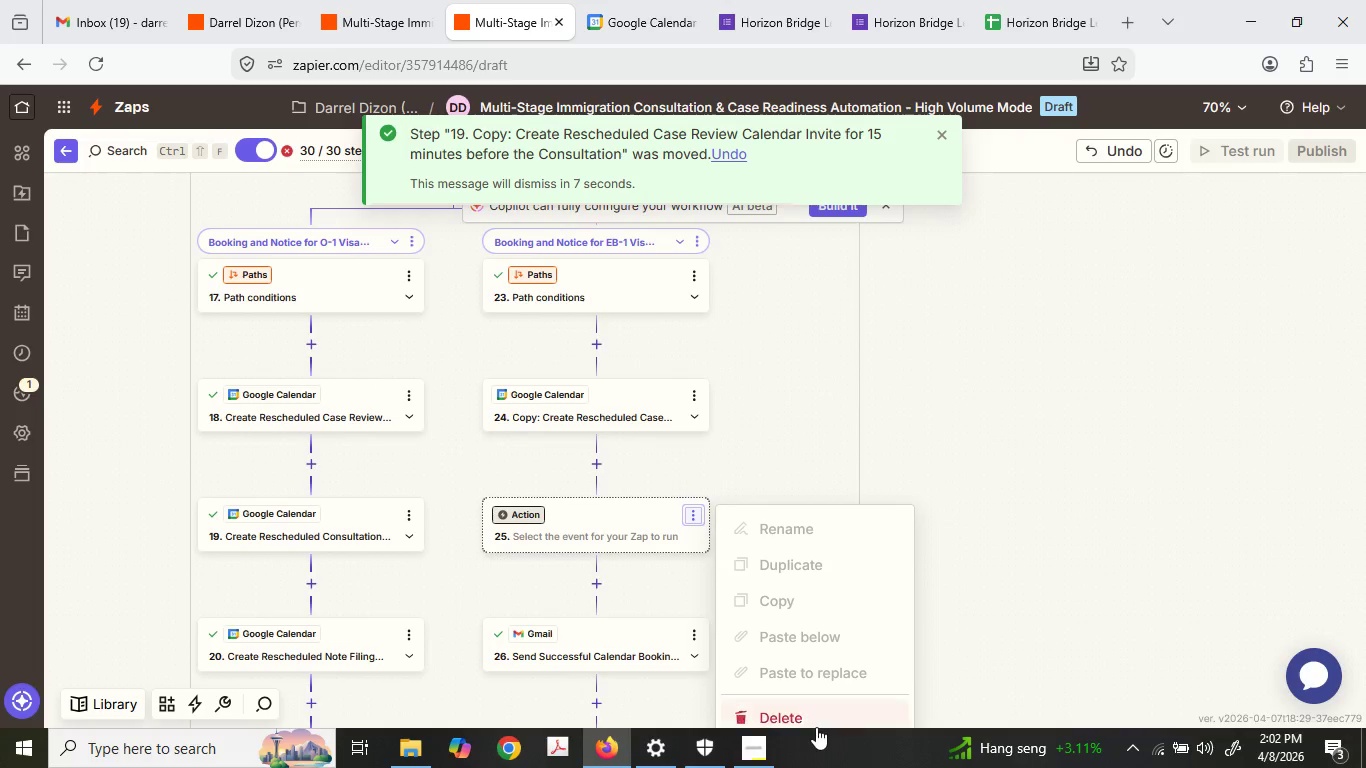 
left_click([406, 502])
 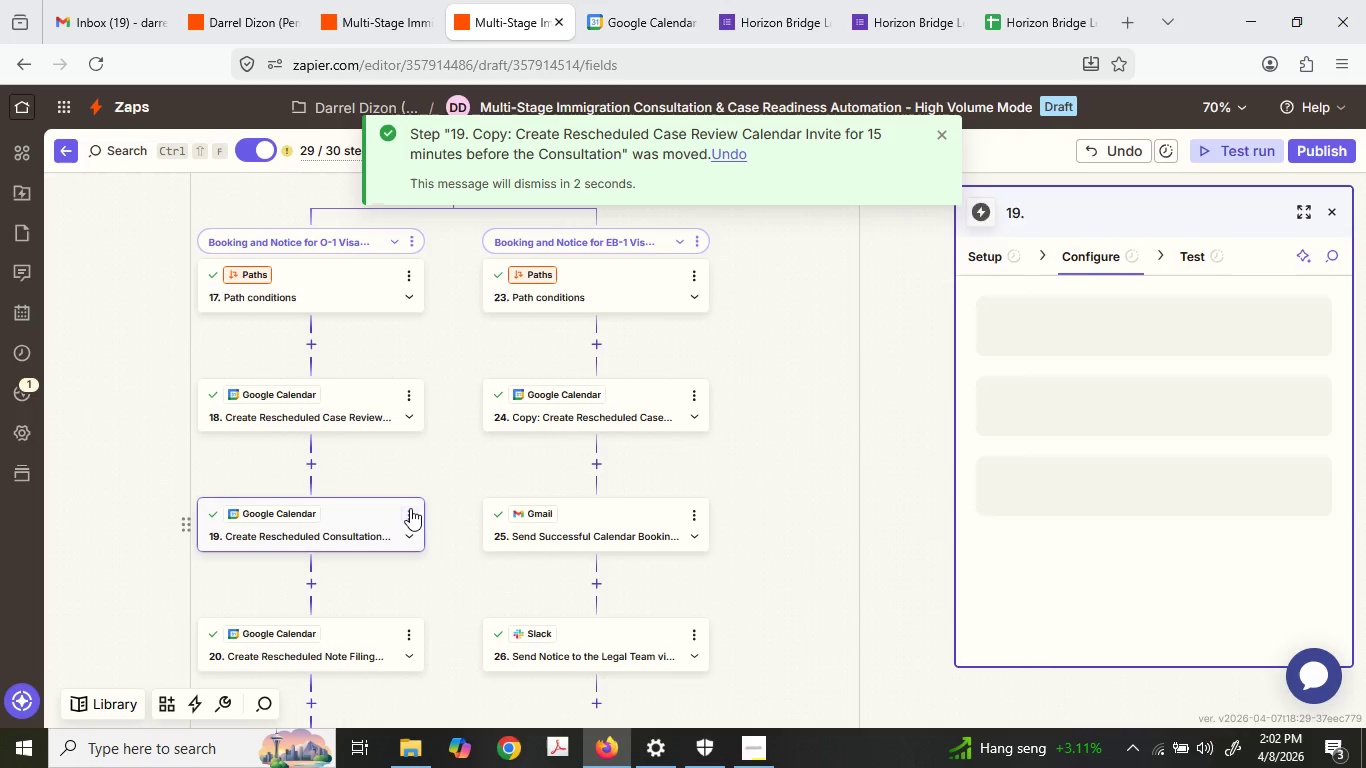 
left_click([410, 508])
 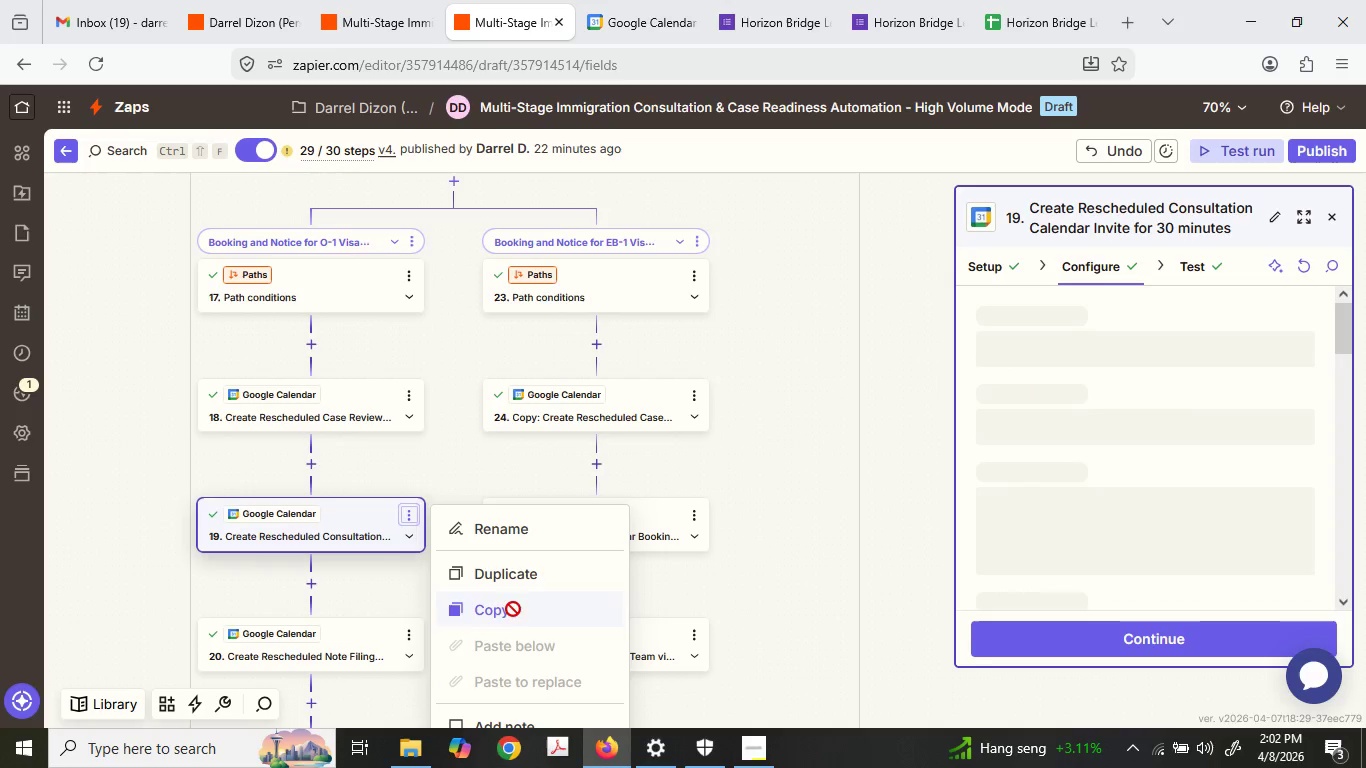 
left_click([534, 576])
 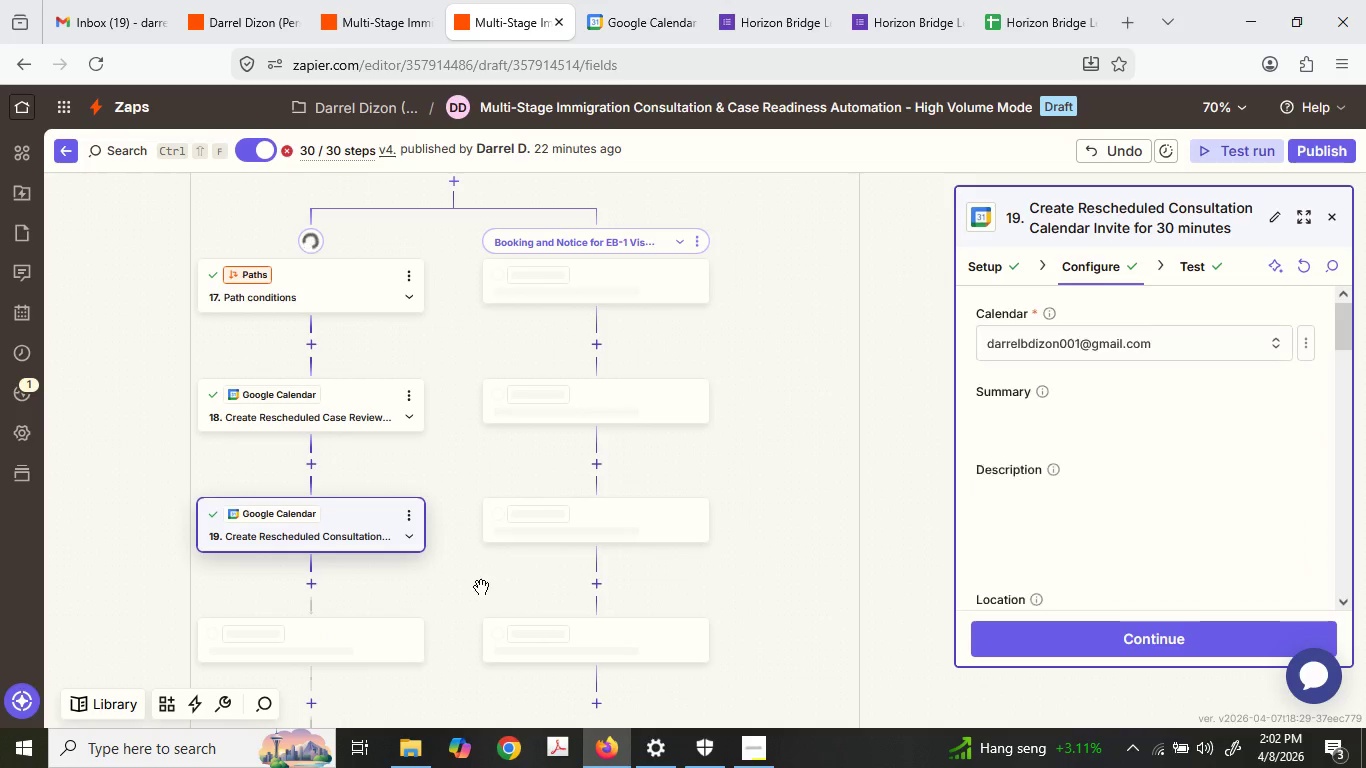 
scroll: coordinate [328, 519], scroll_direction: down, amount: 2.0
 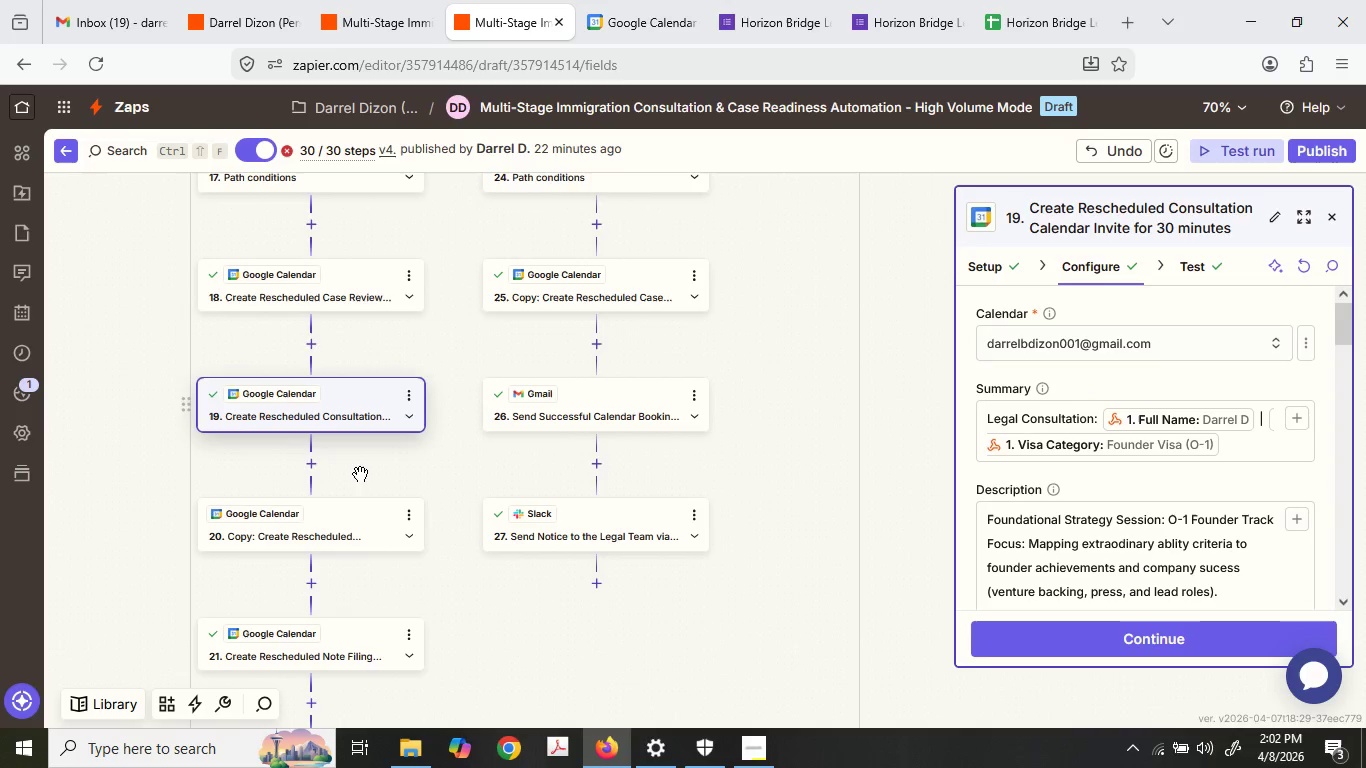 
left_click_drag(start_coordinate=[350, 543], to_coordinate=[596, 345])
 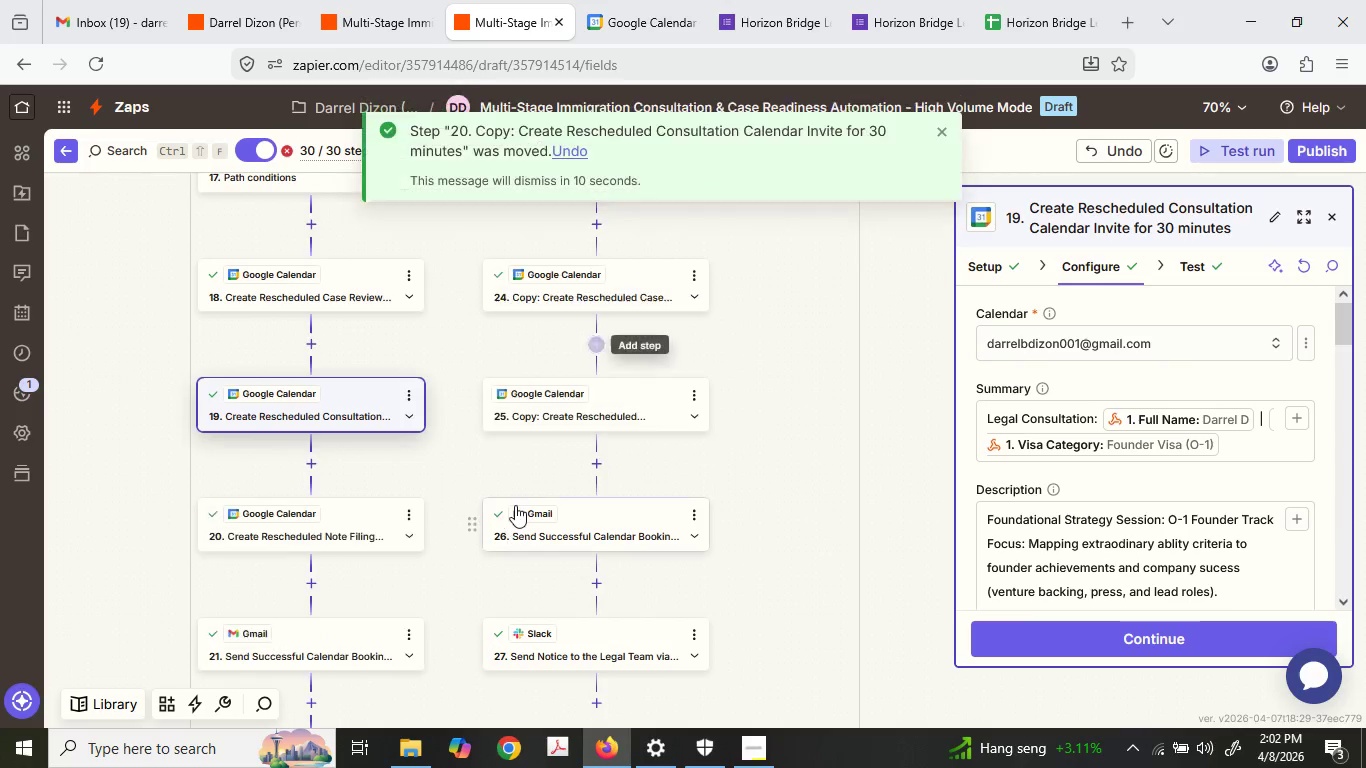 
scroll: coordinate [515, 505], scroll_direction: down, amount: 2.0
 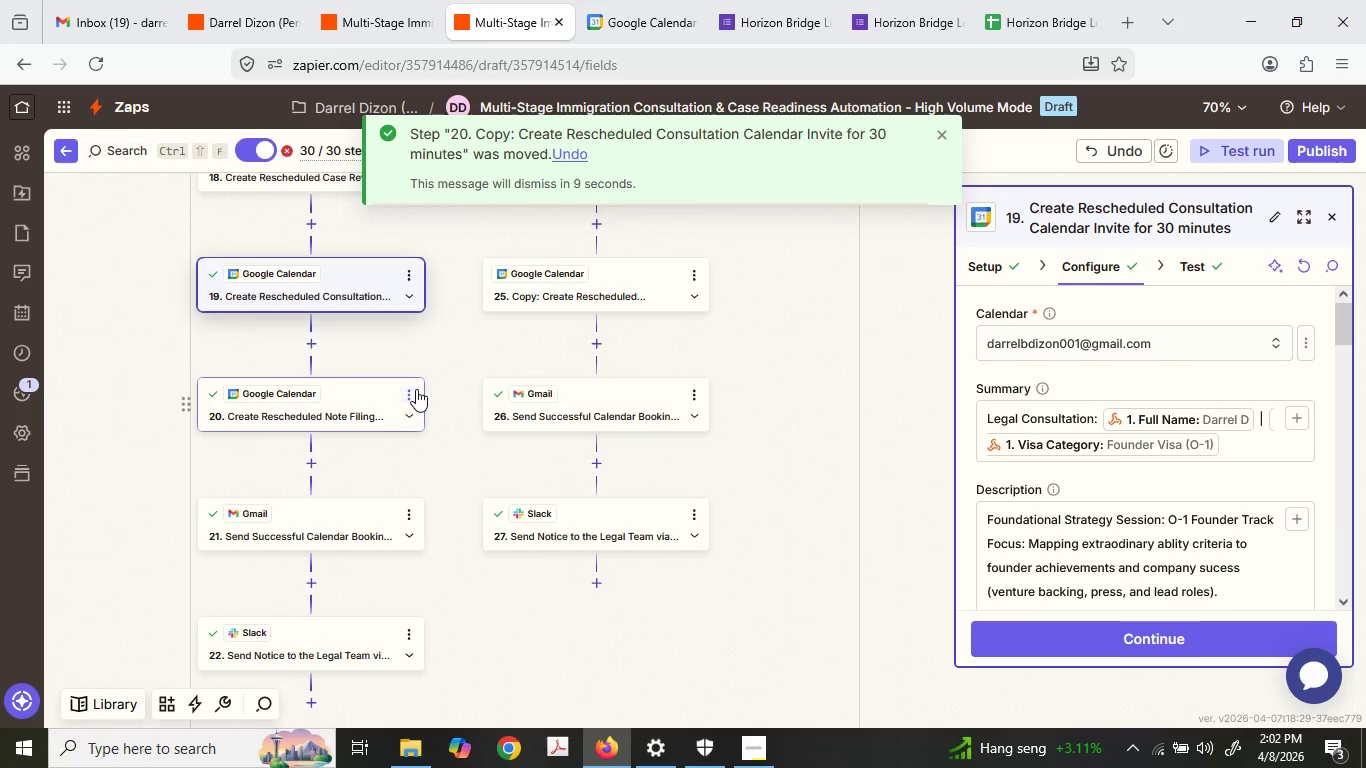 
left_click([416, 389])
 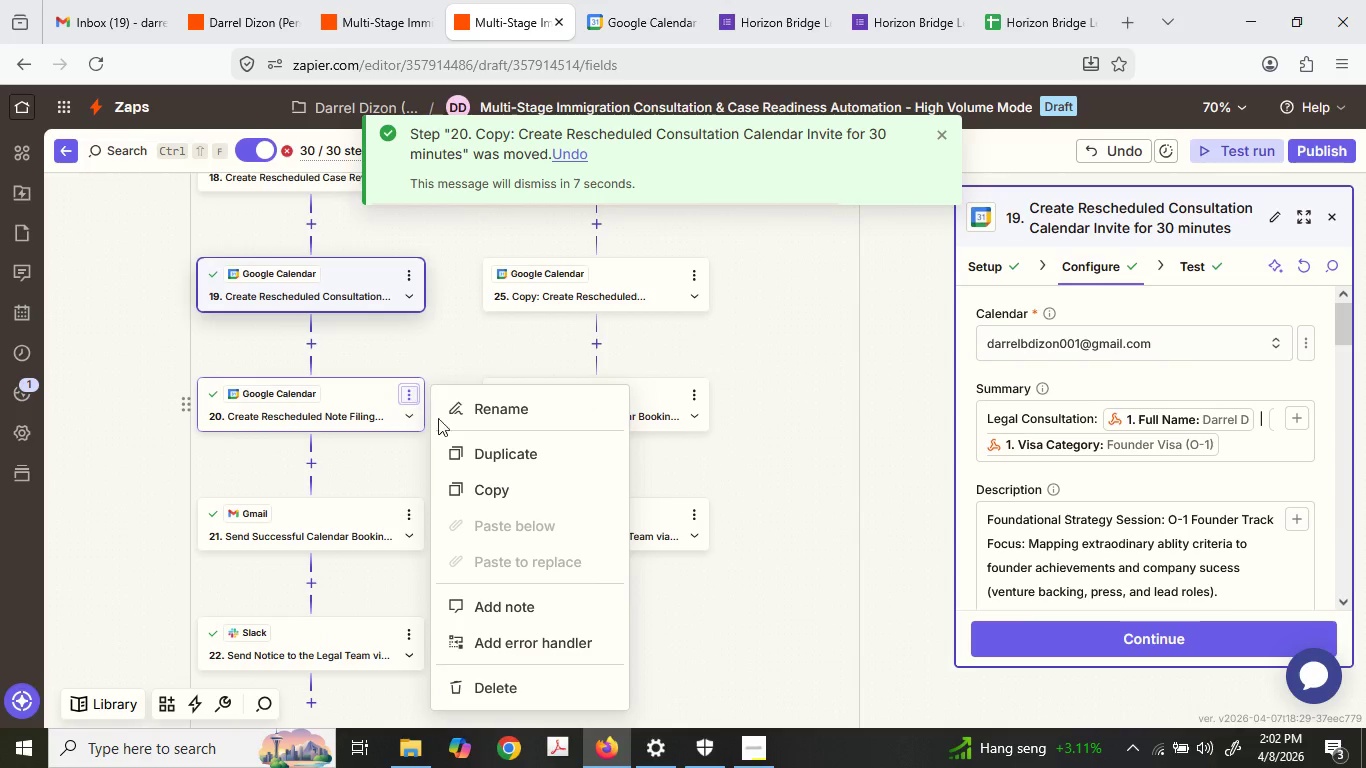 
left_click([466, 452])
 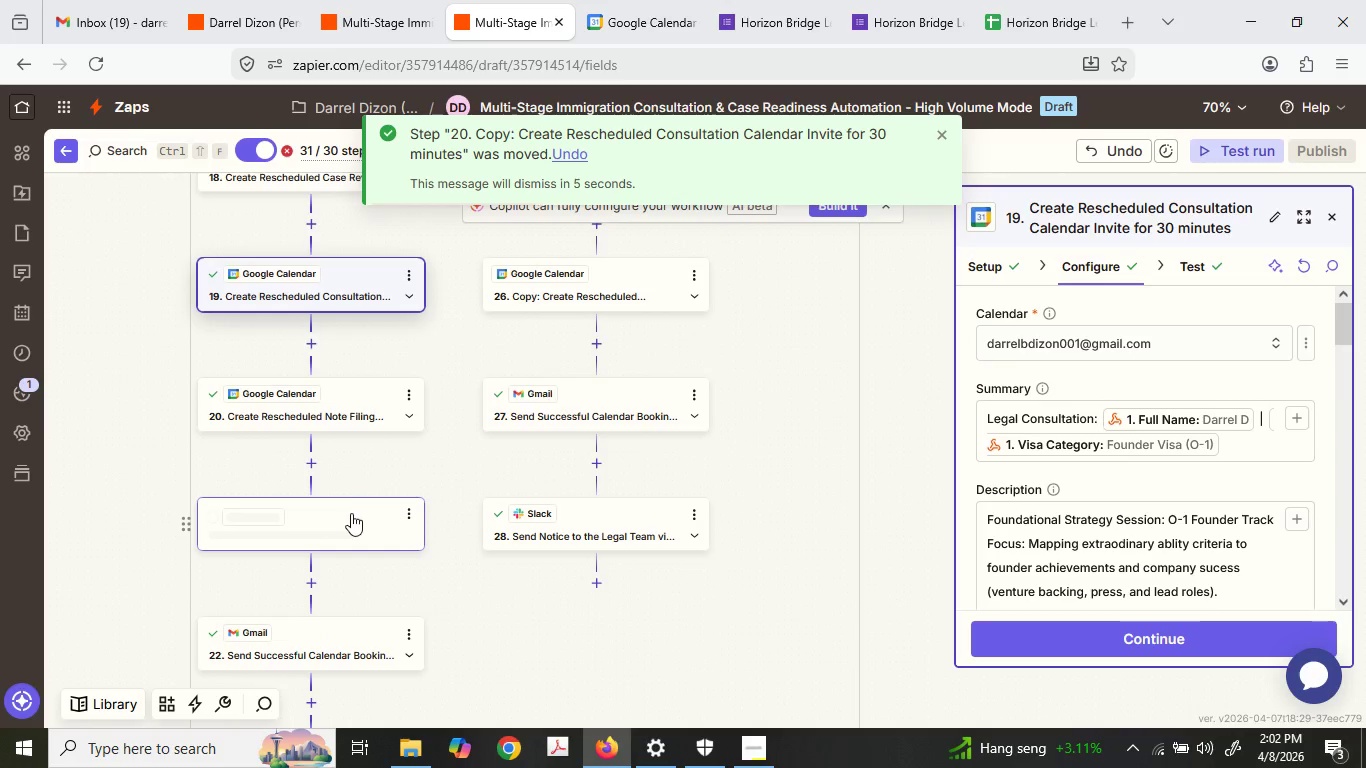 
left_click_drag(start_coordinate=[351, 513], to_coordinate=[402, 530])
 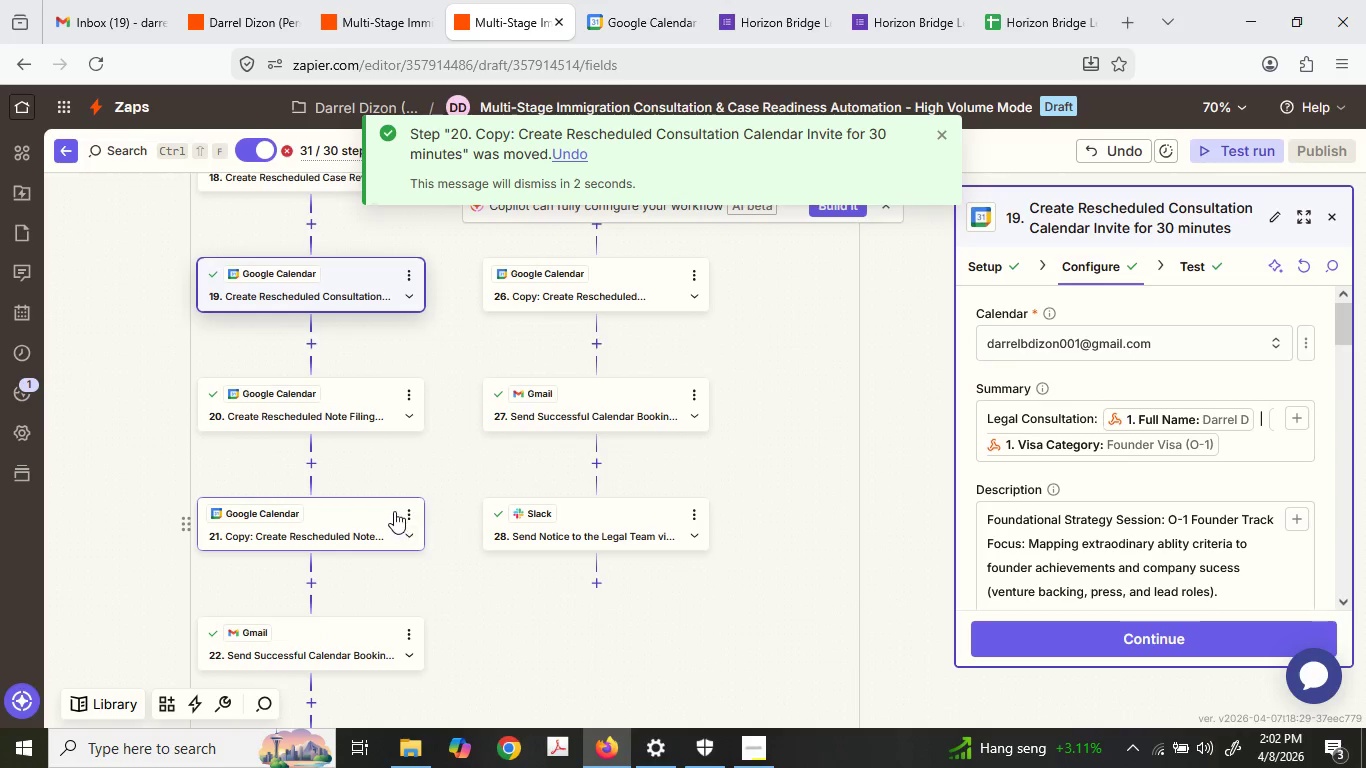 
left_click_drag(start_coordinate=[394, 511], to_coordinate=[596, 345])
 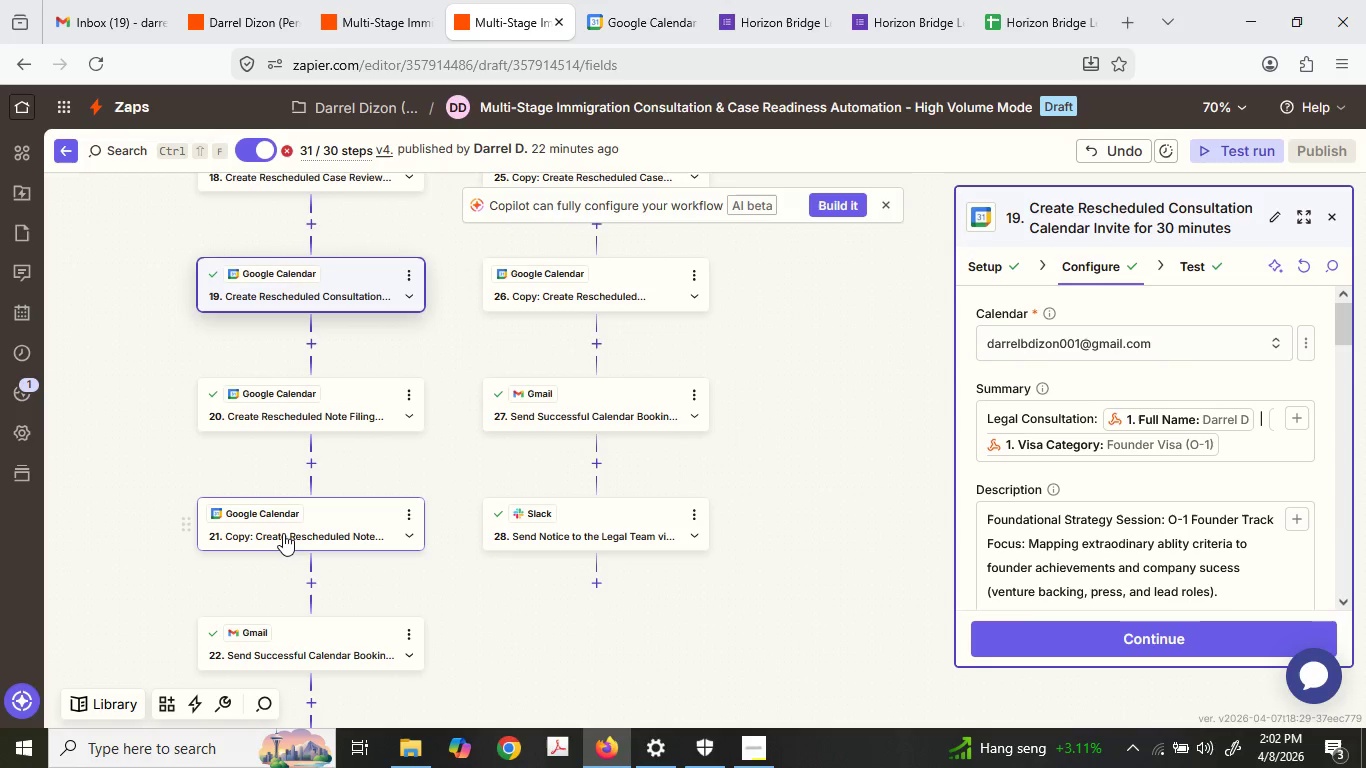 
left_click_drag(start_coordinate=[298, 533], to_coordinate=[561, 334])
 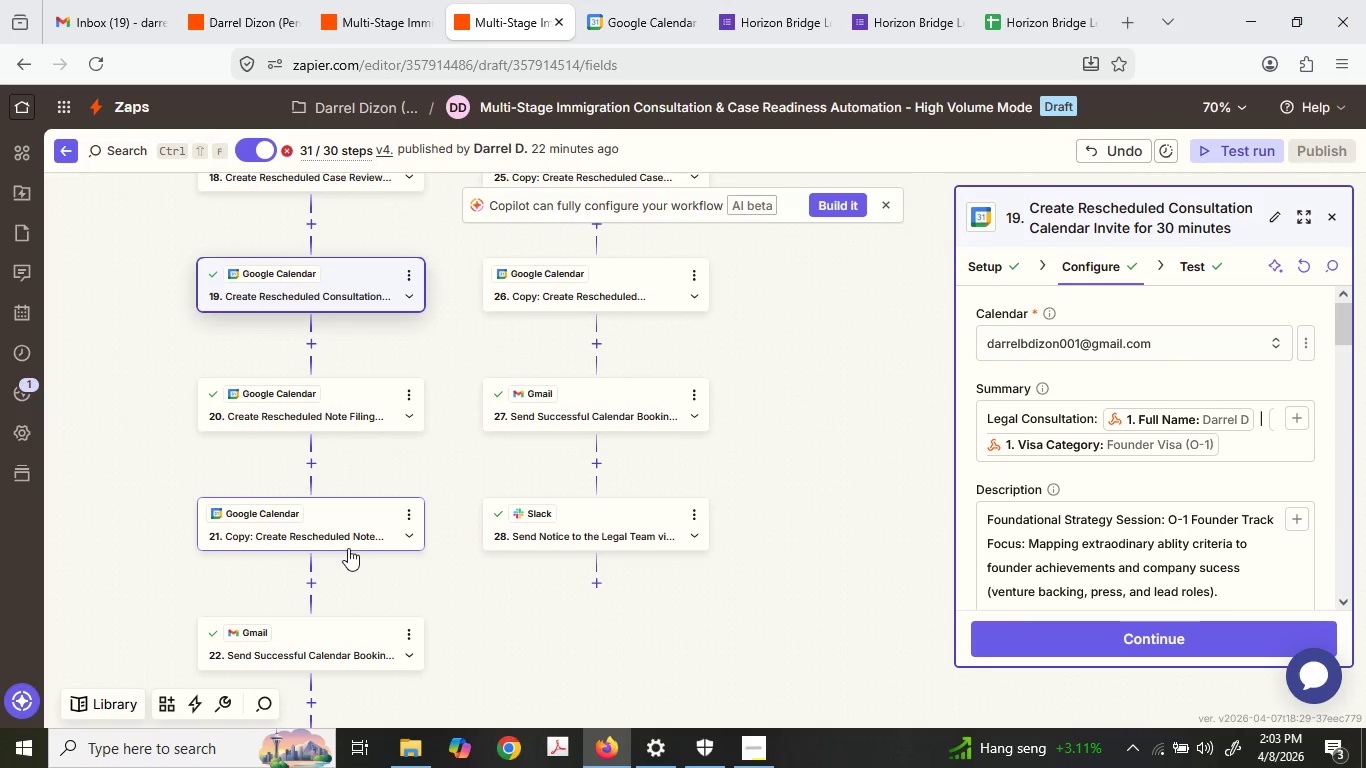 
left_click_drag(start_coordinate=[346, 541], to_coordinate=[602, 338])
 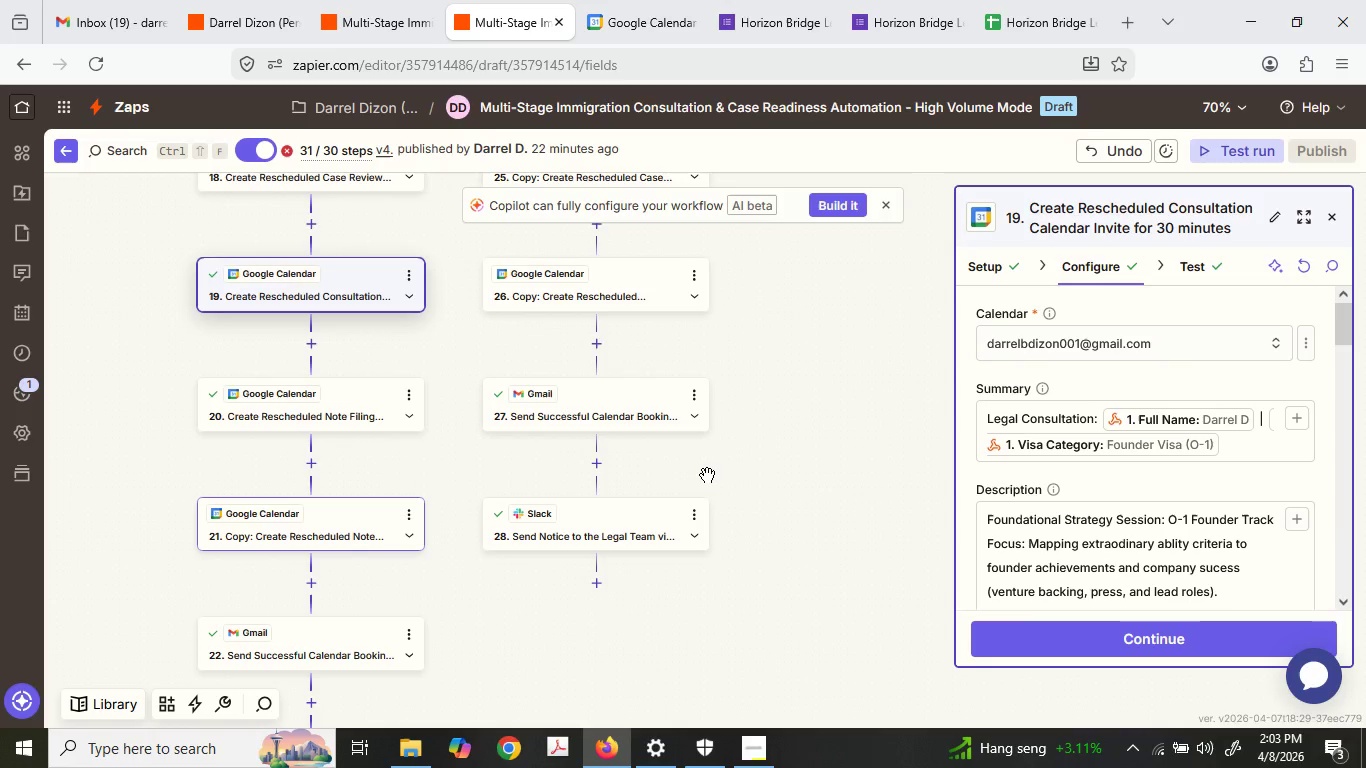 
scroll: coordinate [620, 415], scroll_direction: up, amount: 2.0
 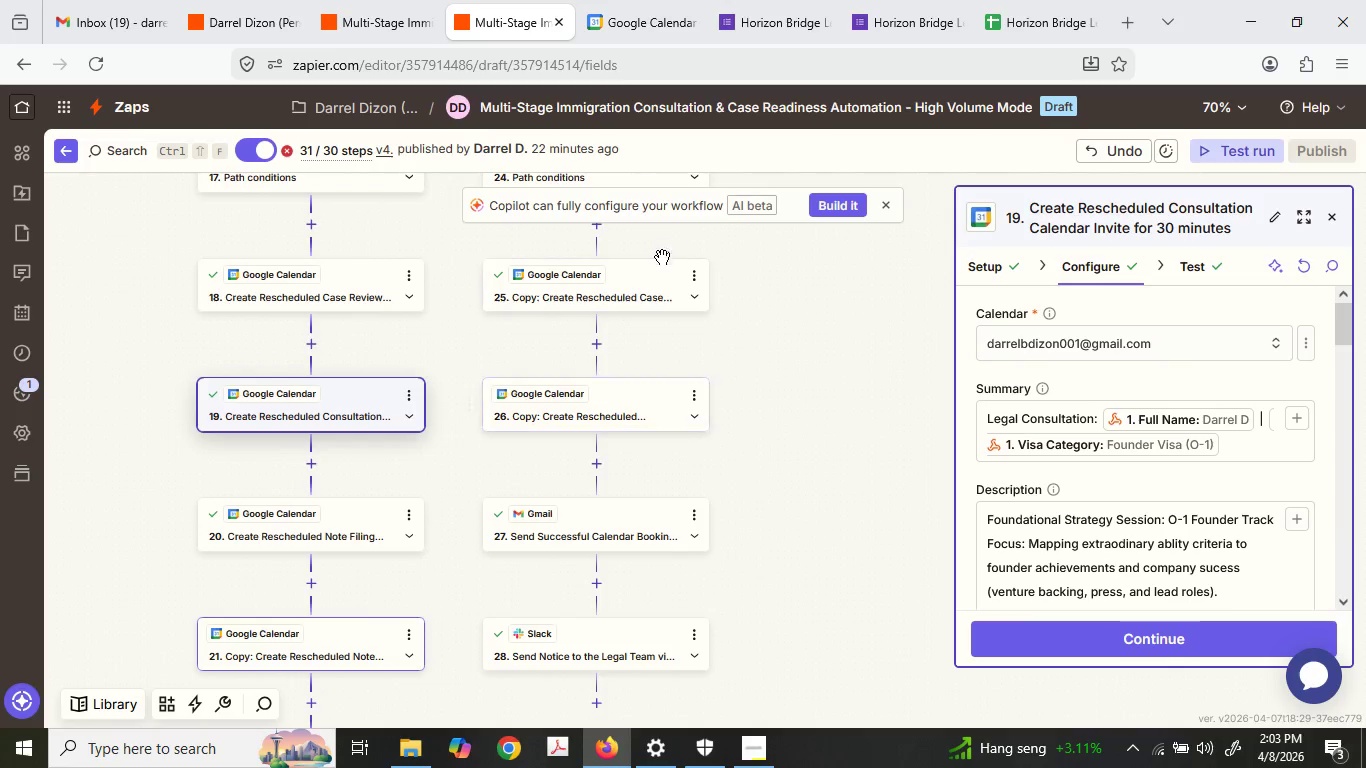 
left_click([660, 398])
 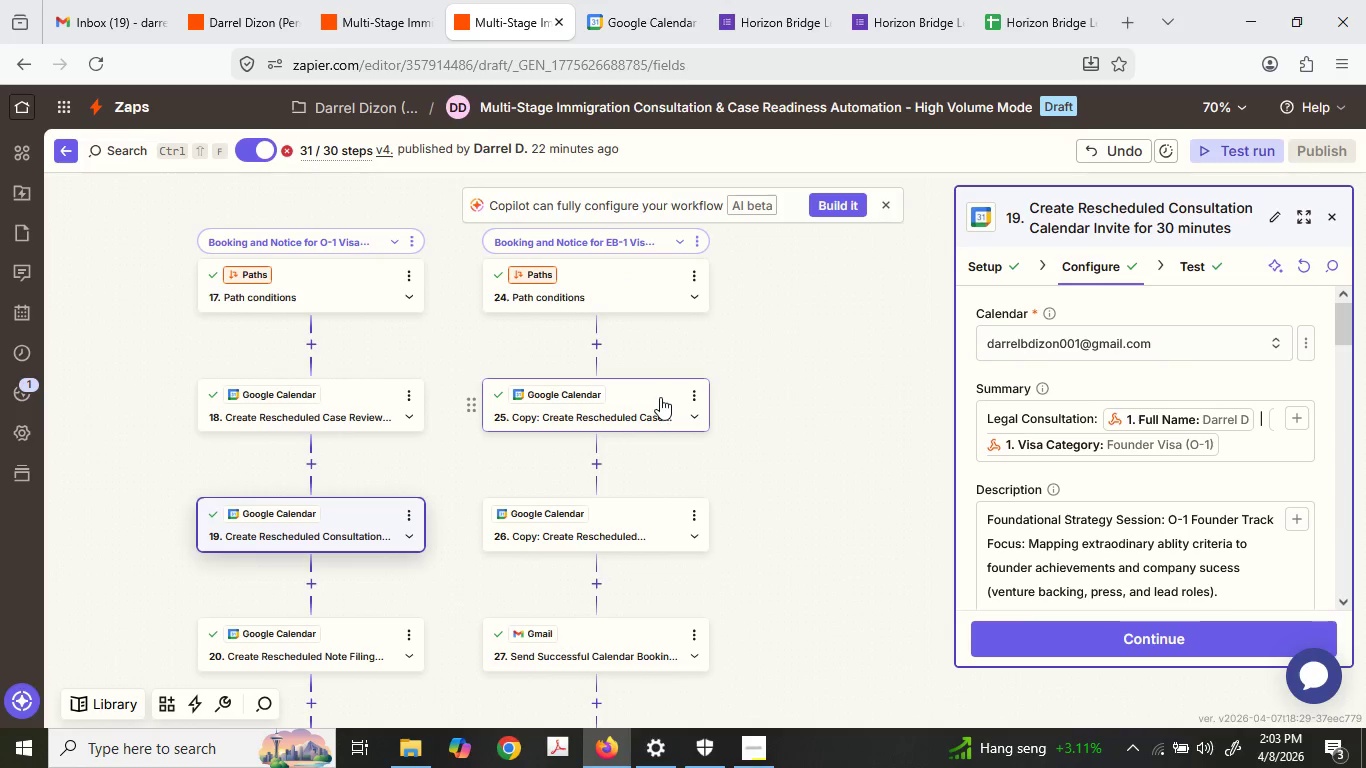 
scroll: coordinate [650, 336], scroll_direction: up, amount: 2.0
 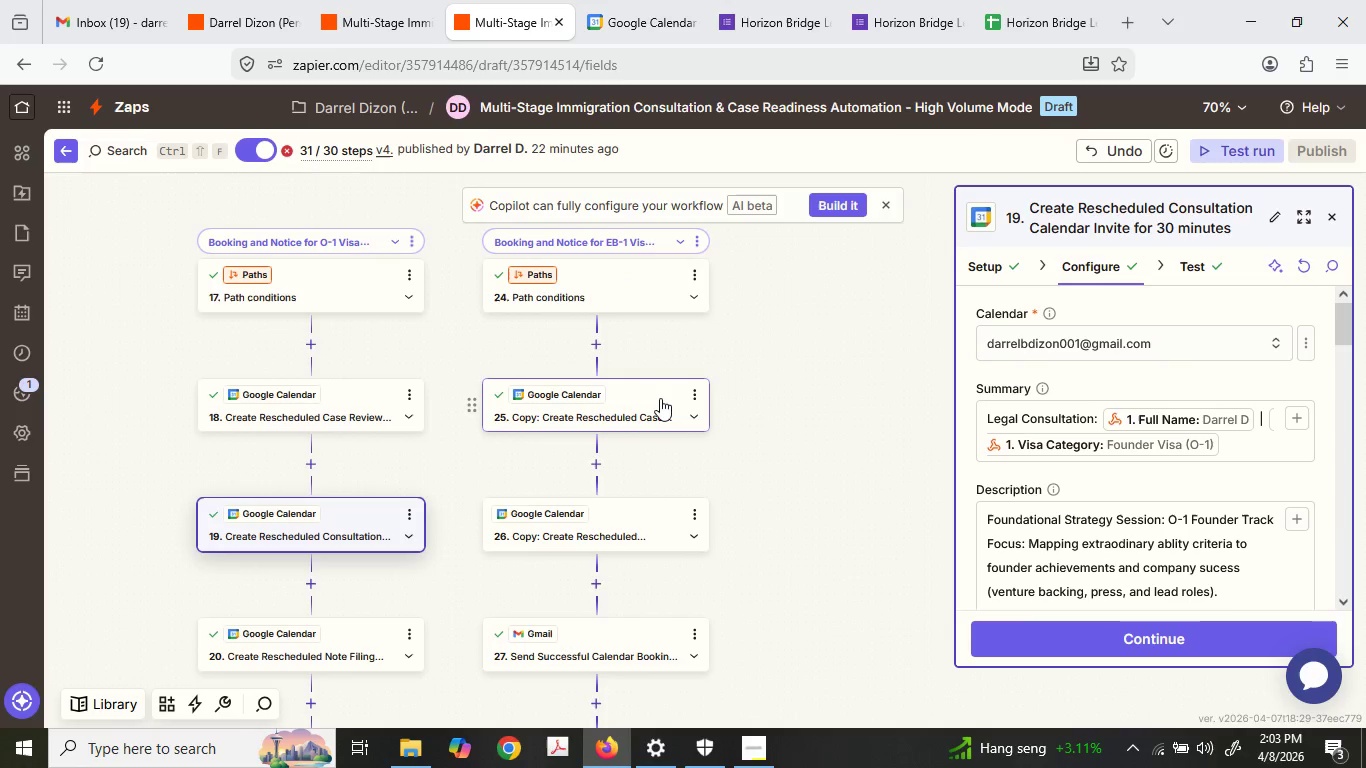 
left_click([660, 397])
 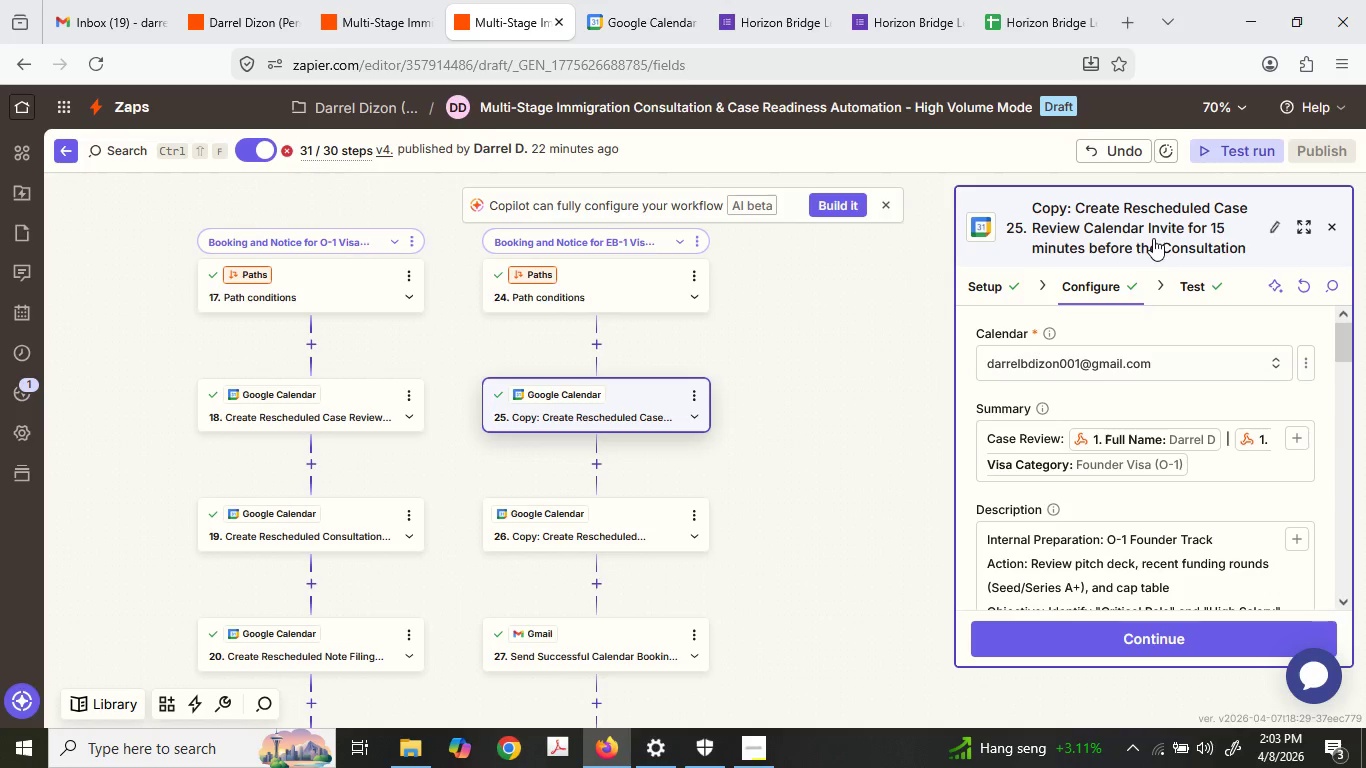 
wait(8.34)
 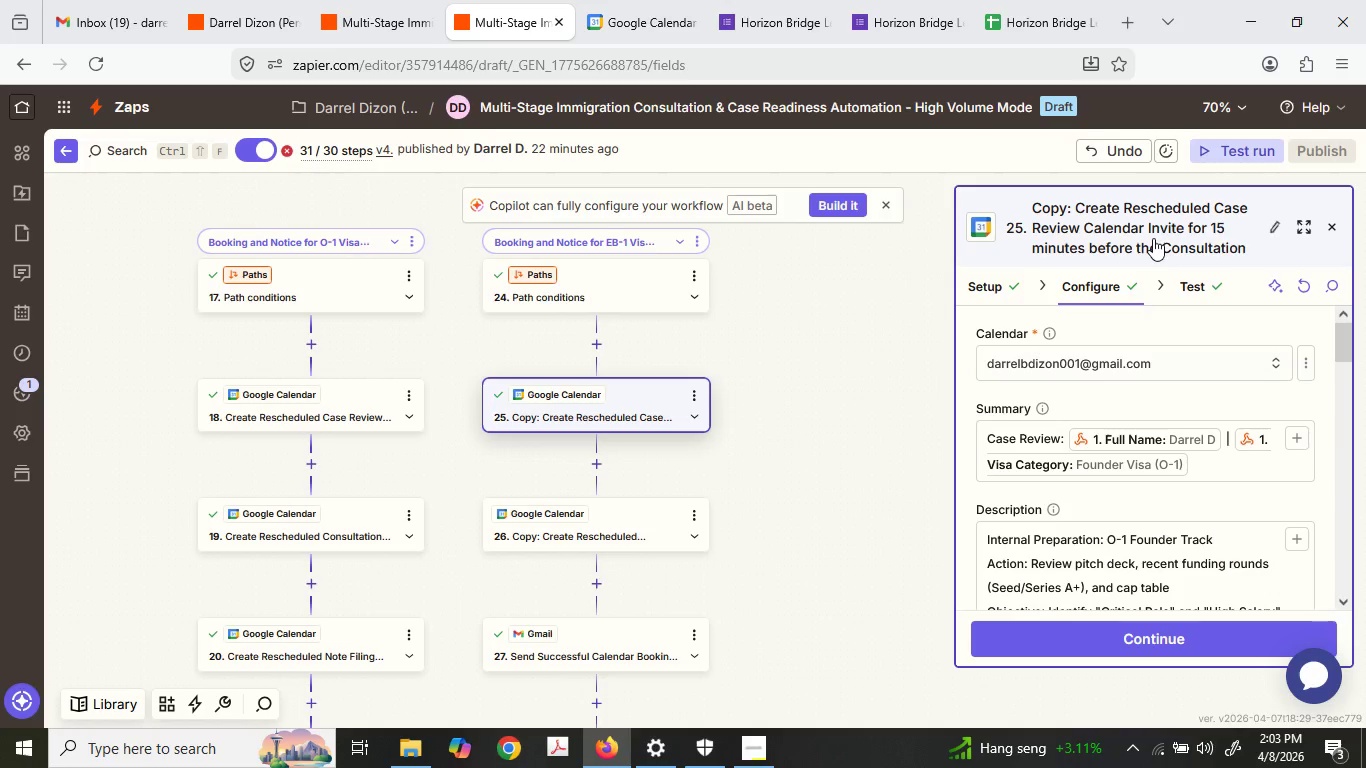 
left_click([1055, 211])
 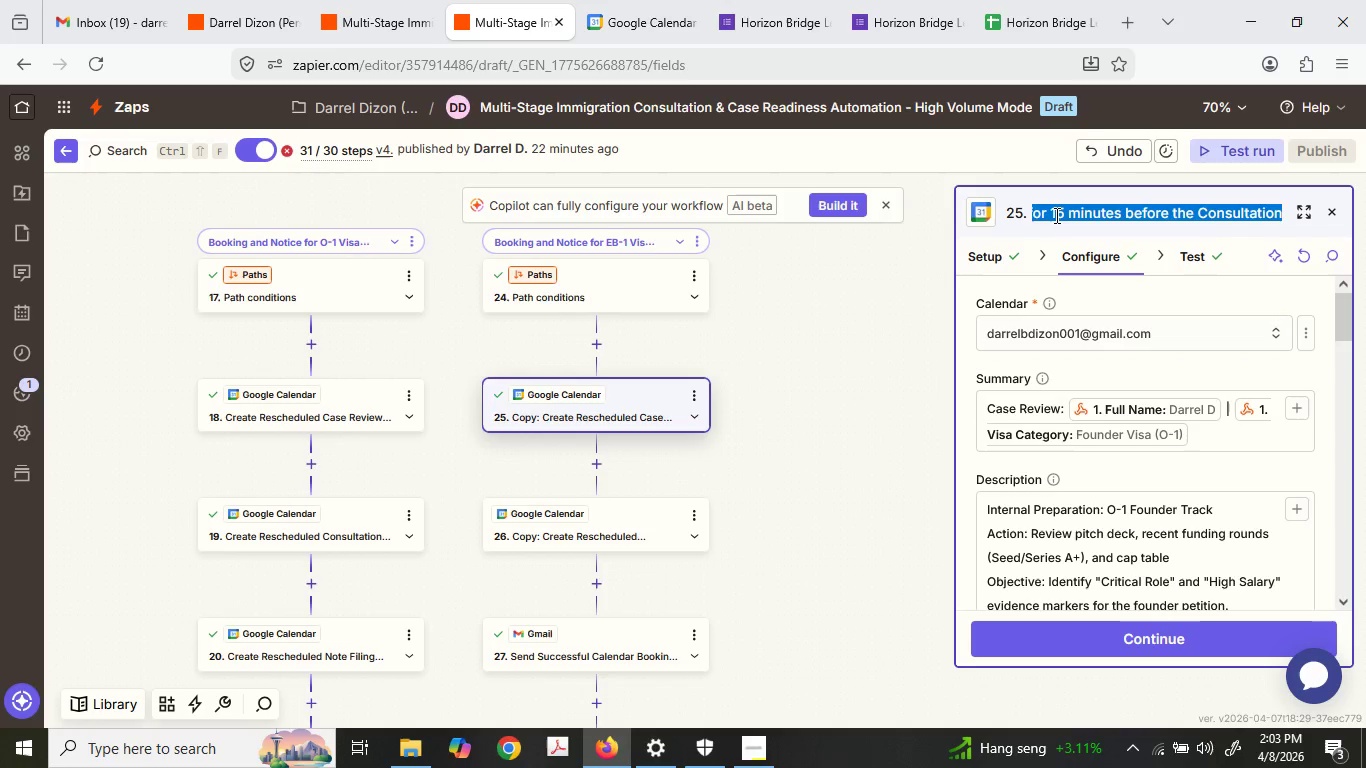 
double_click([1055, 215])
 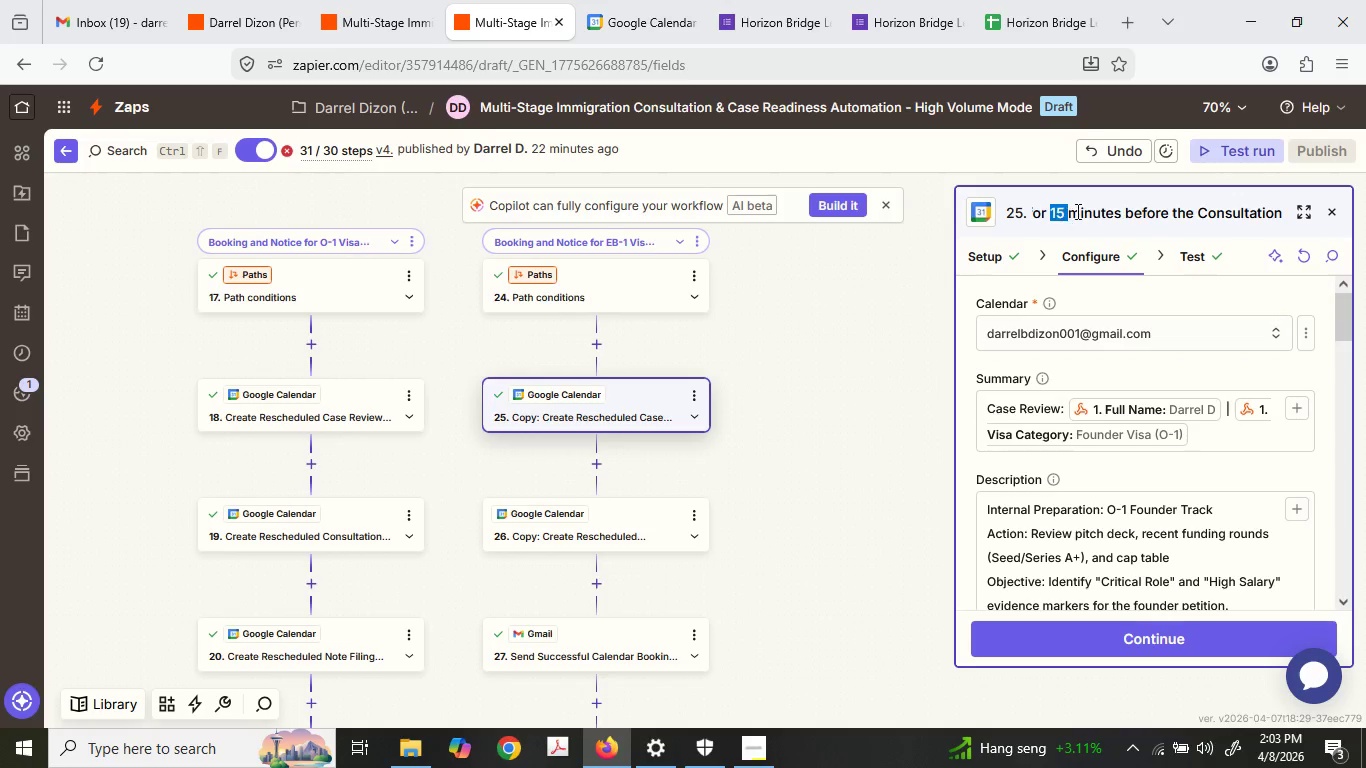 
triple_click([1076, 211])
 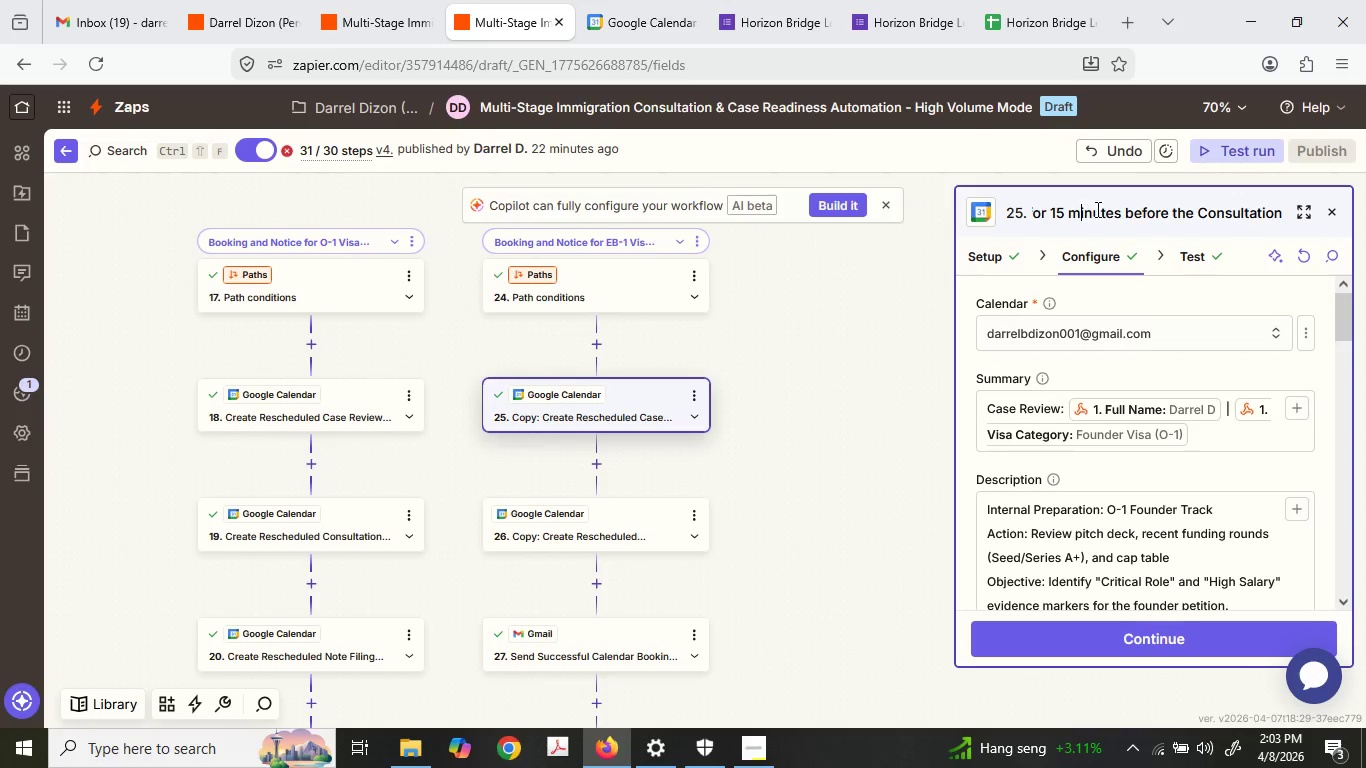 
left_click_drag(start_coordinate=[1099, 207], to_coordinate=[964, 227])
 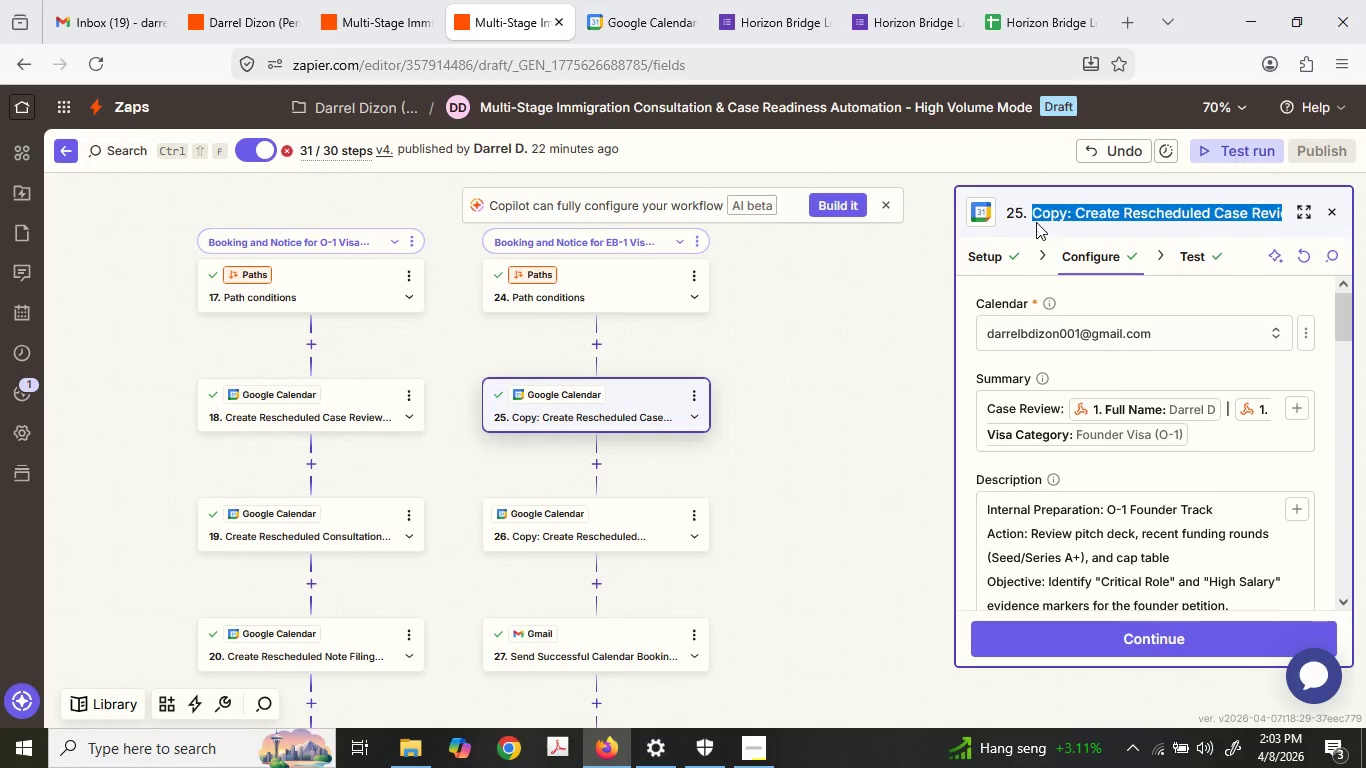 
left_click([1036, 222])
 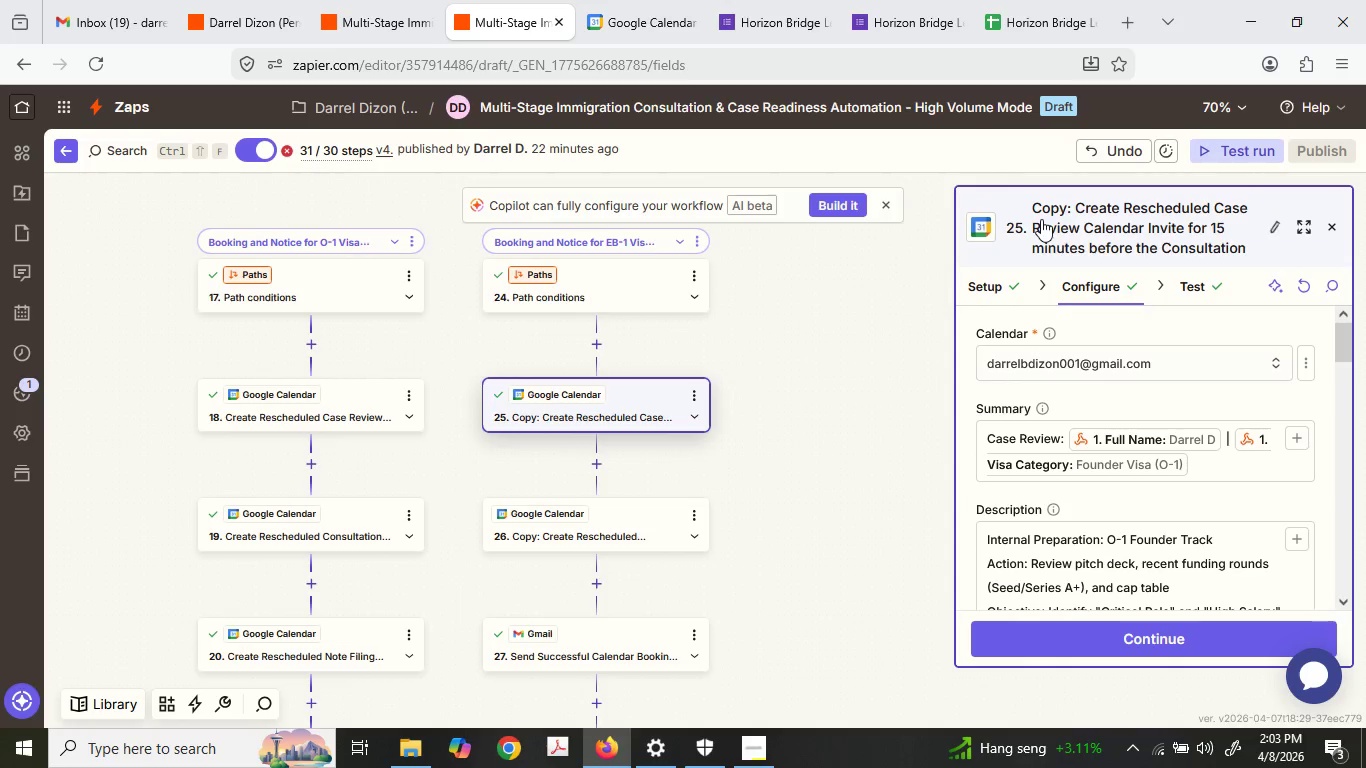 
left_click([1052, 209])
 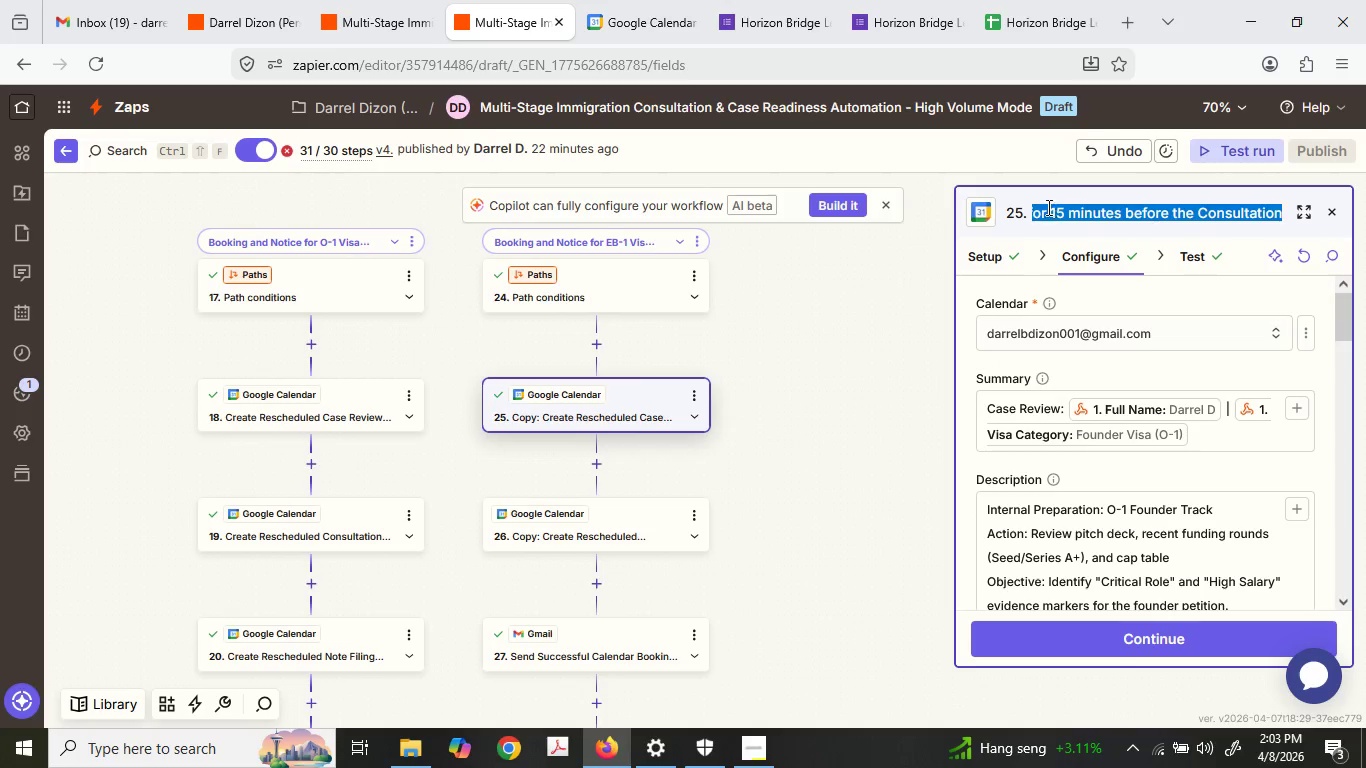 
left_click([1049, 211])
 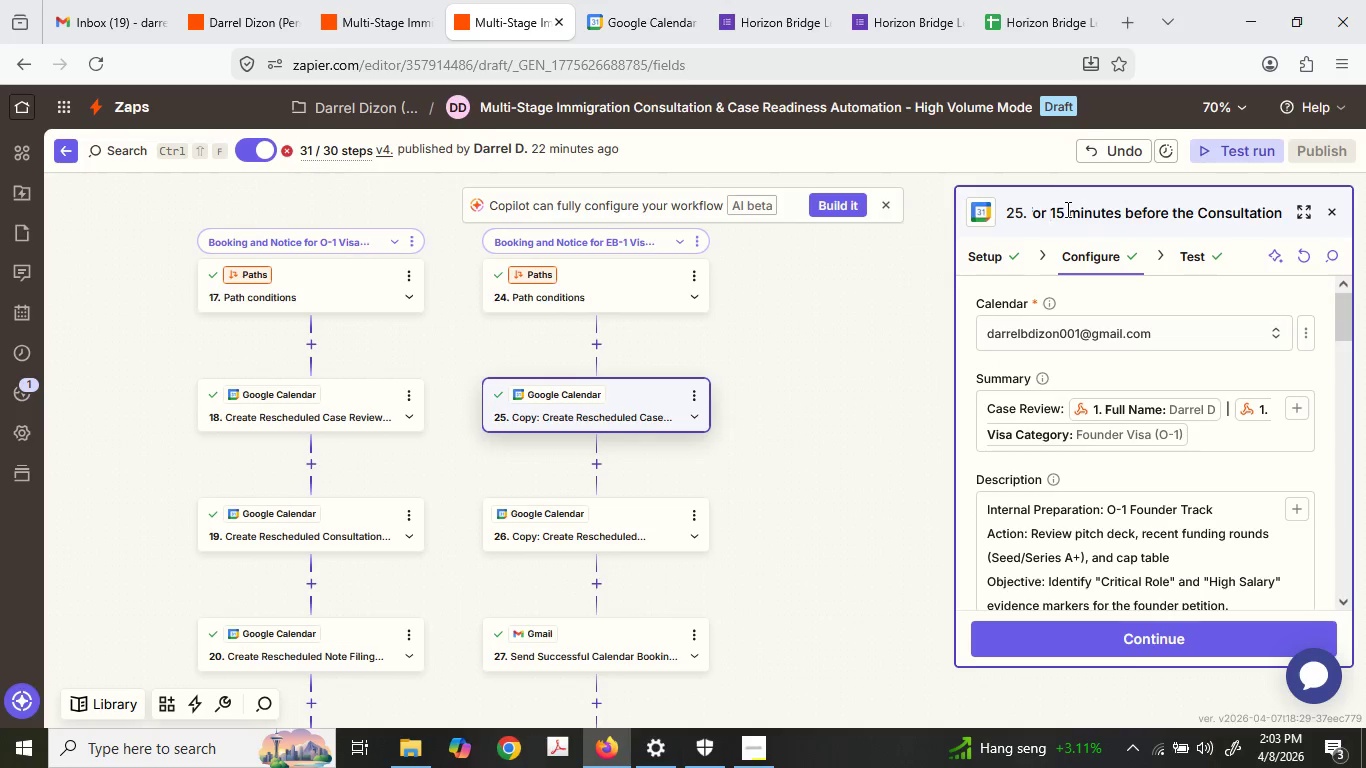 
left_click_drag(start_coordinate=[1067, 209], to_coordinate=[1008, 232])
 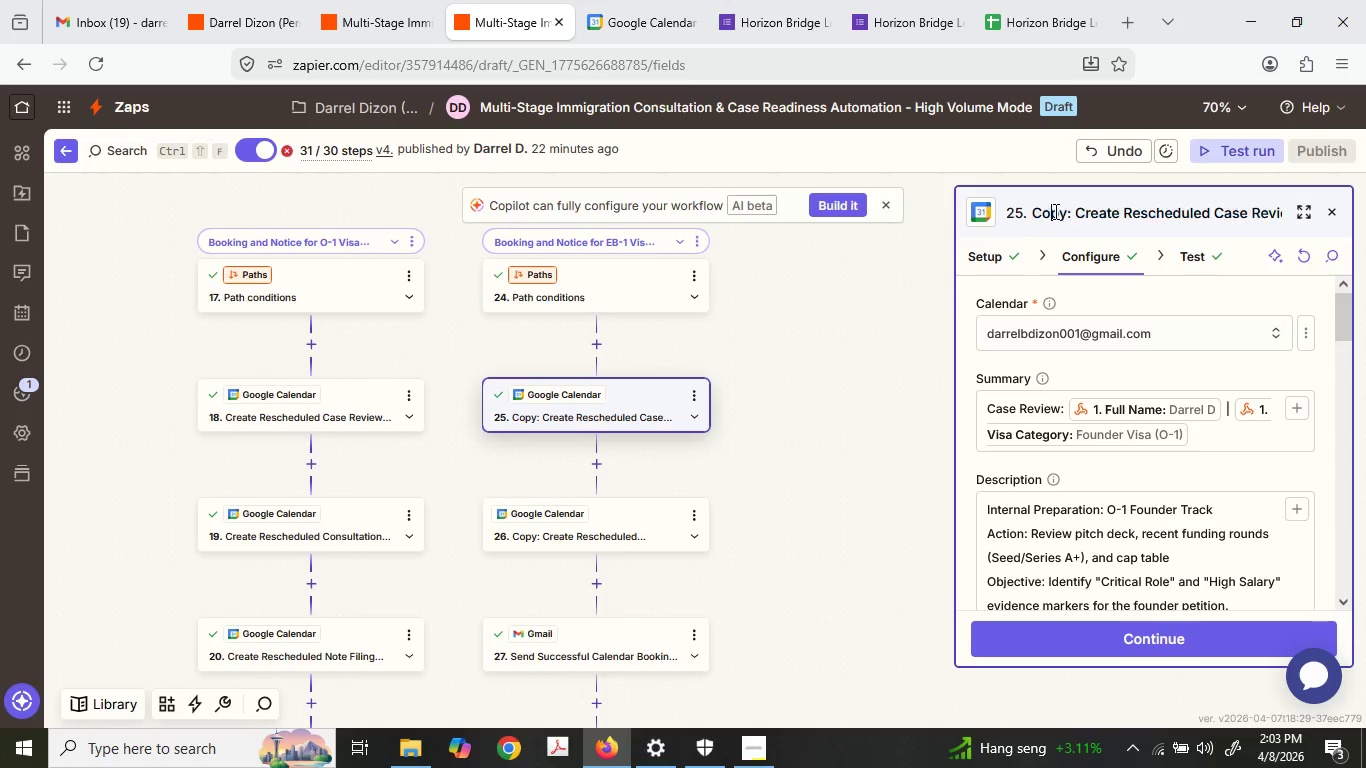 
double_click([1054, 211])
 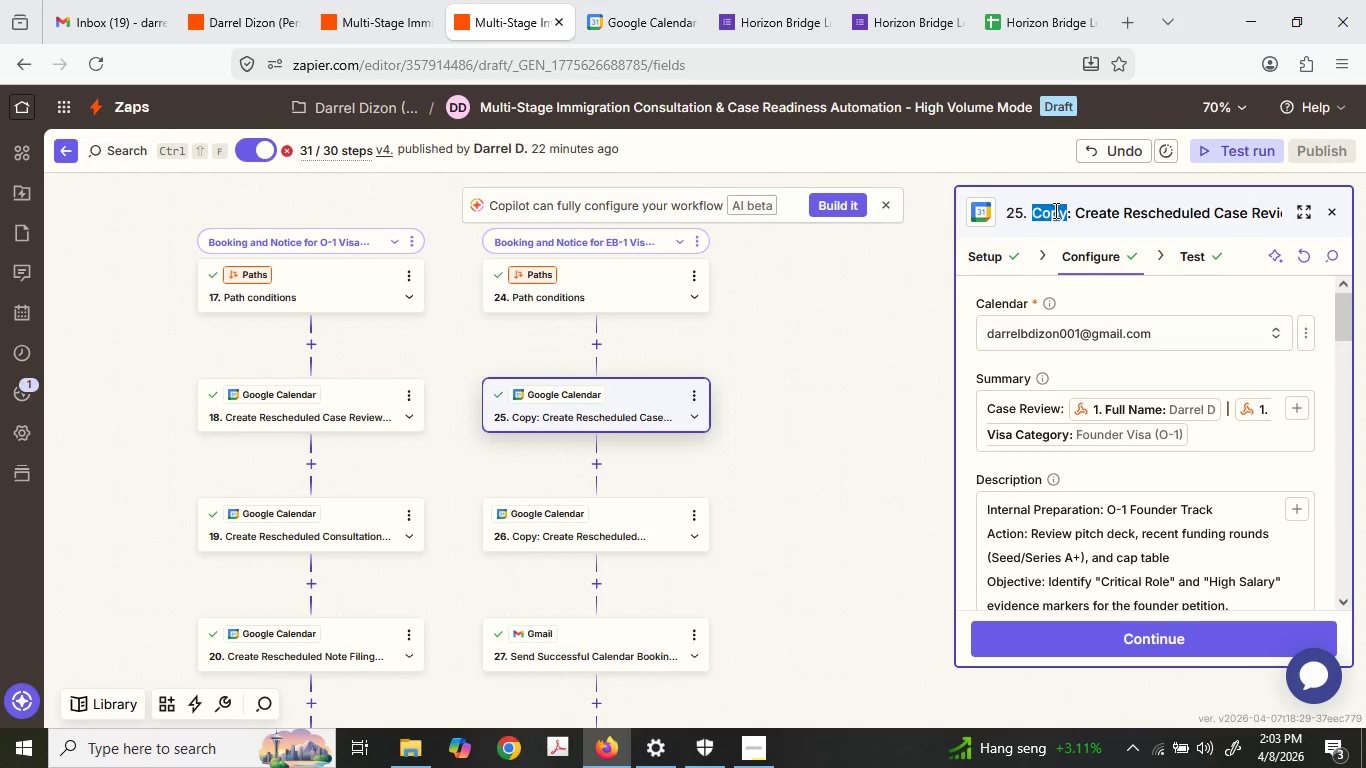 
key(Delete)
 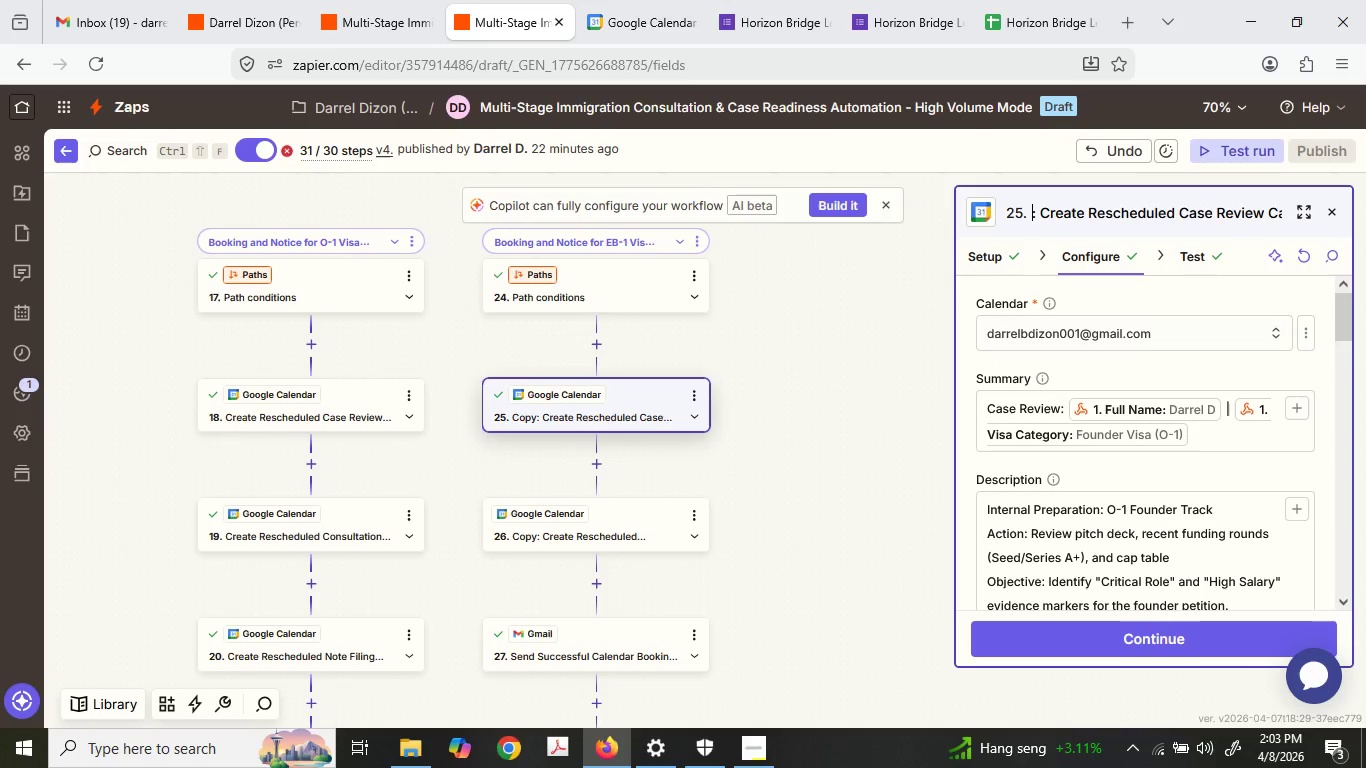 
key(Delete)
 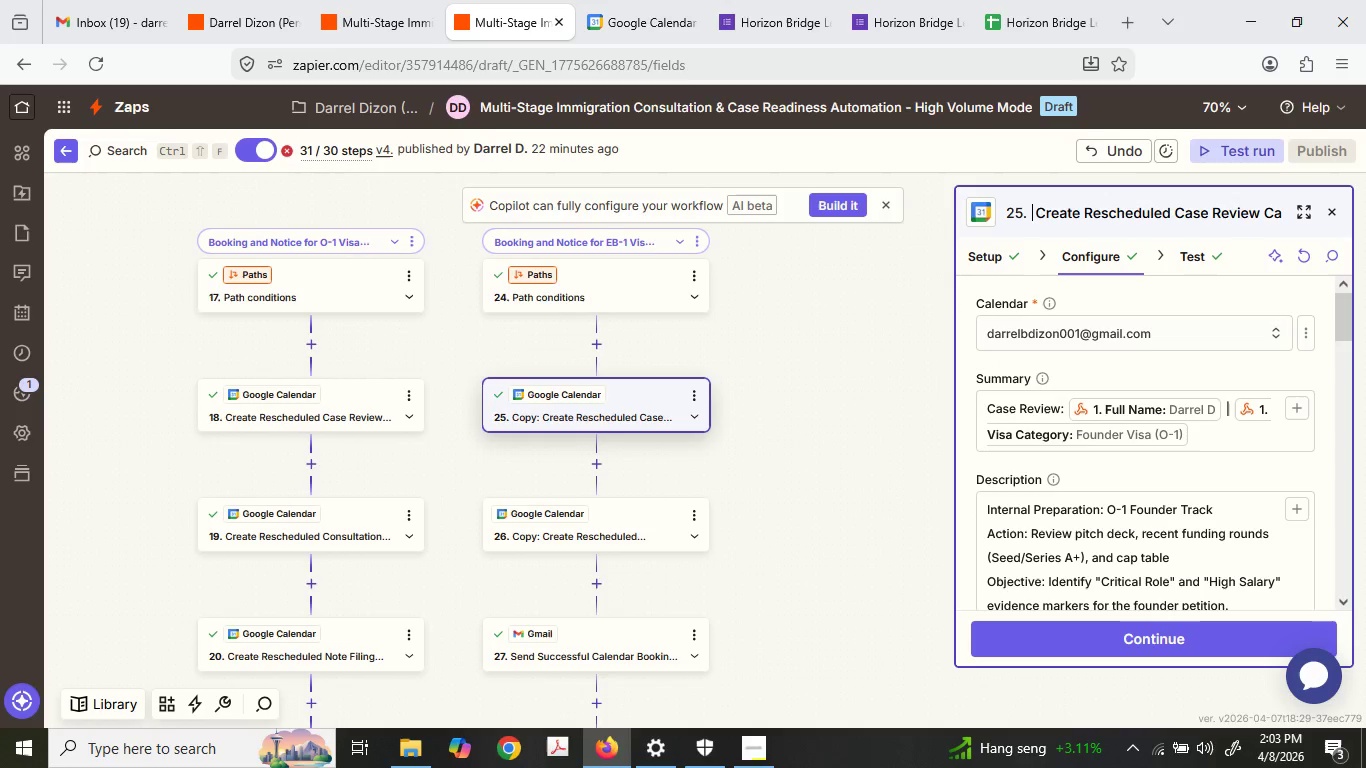 
key(Delete)
 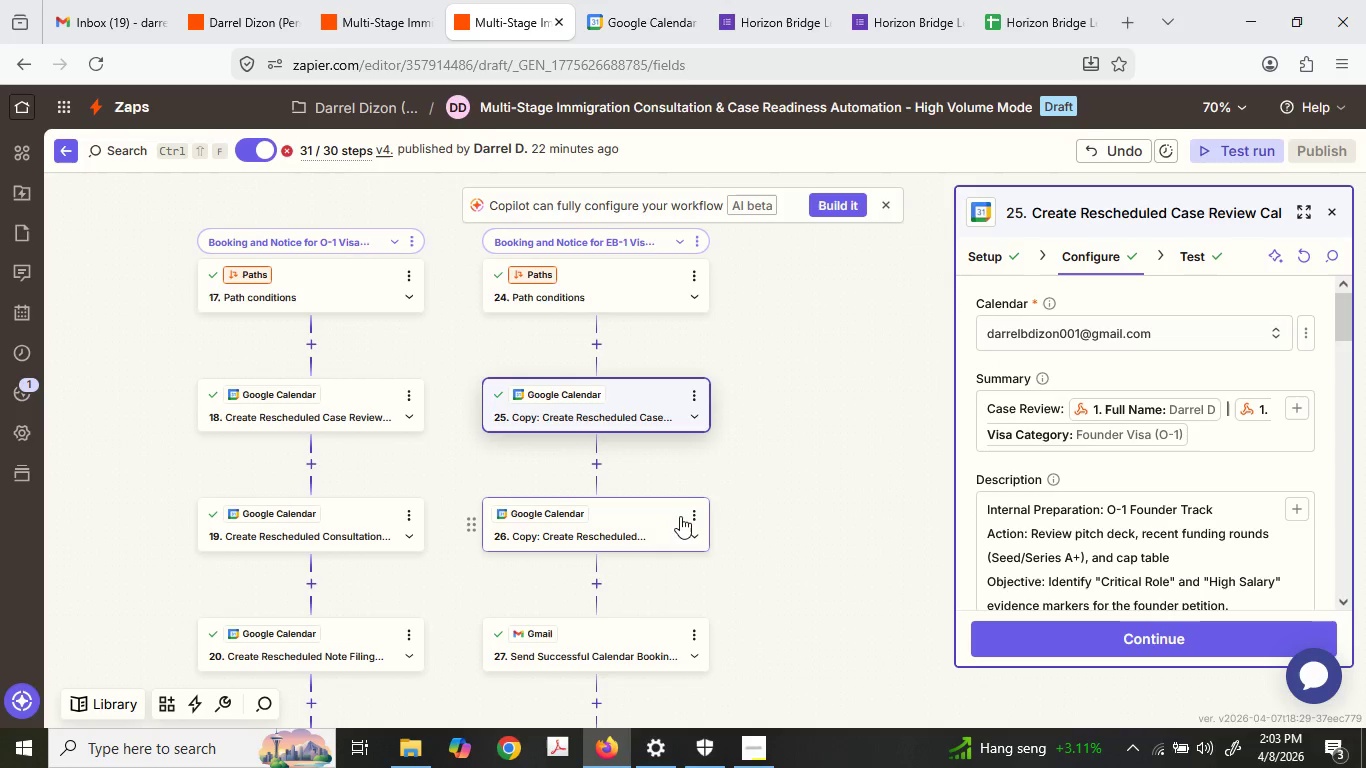 
left_click([692, 510])
 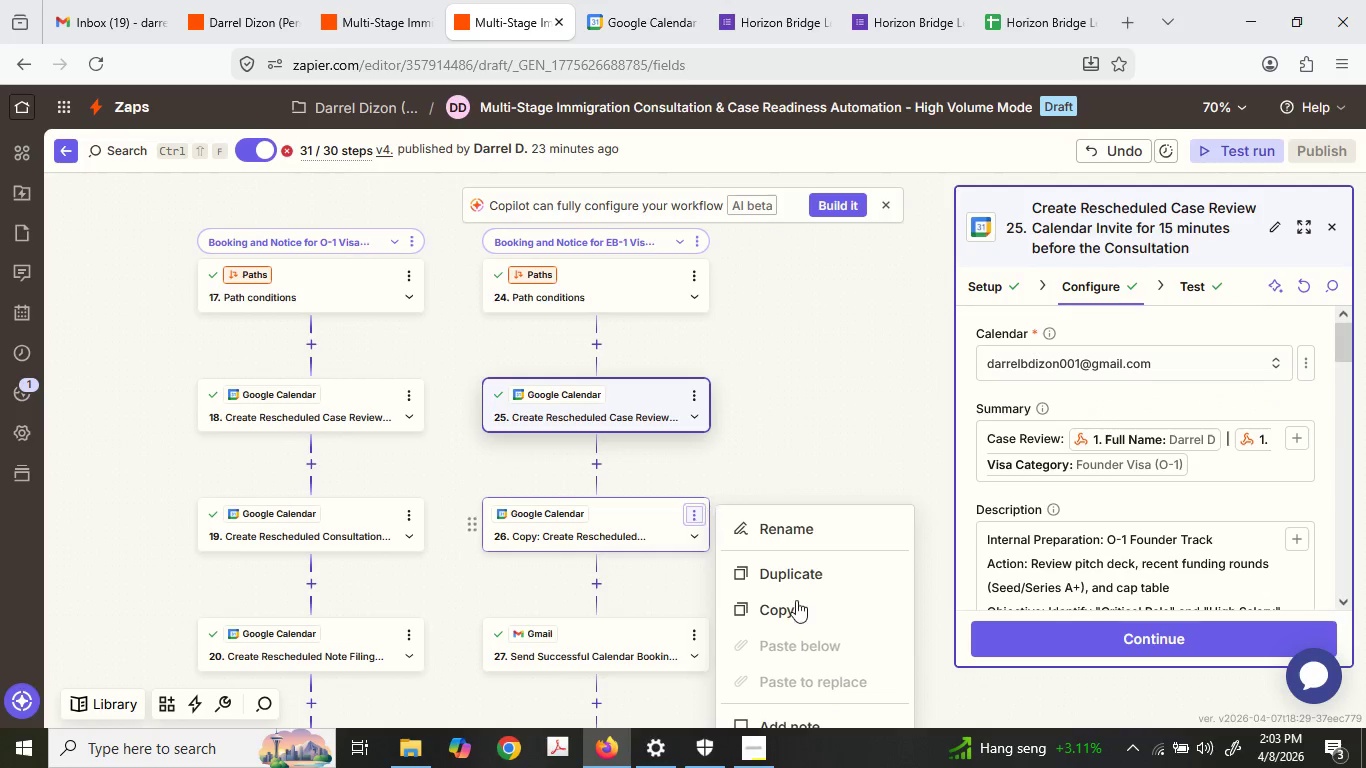 
left_click([825, 518])
 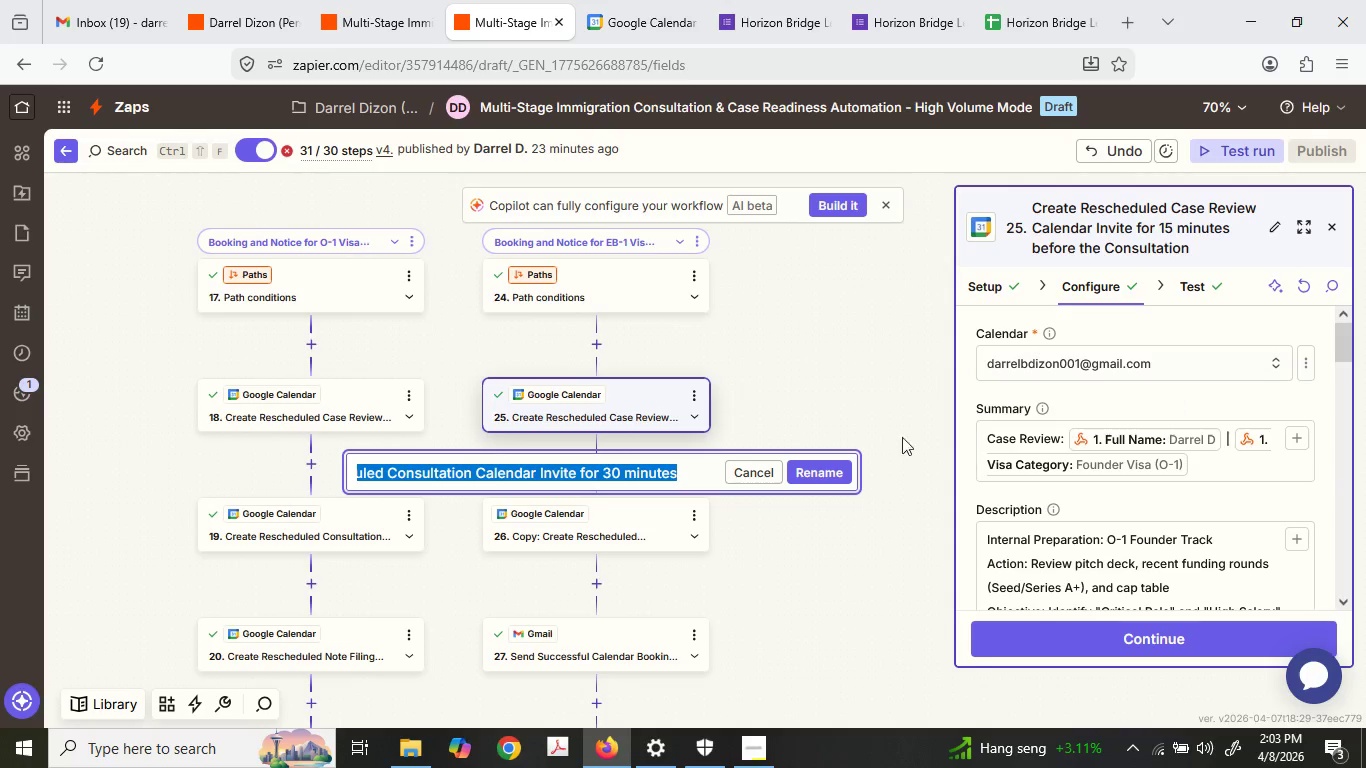 
left_click([572, 474])
 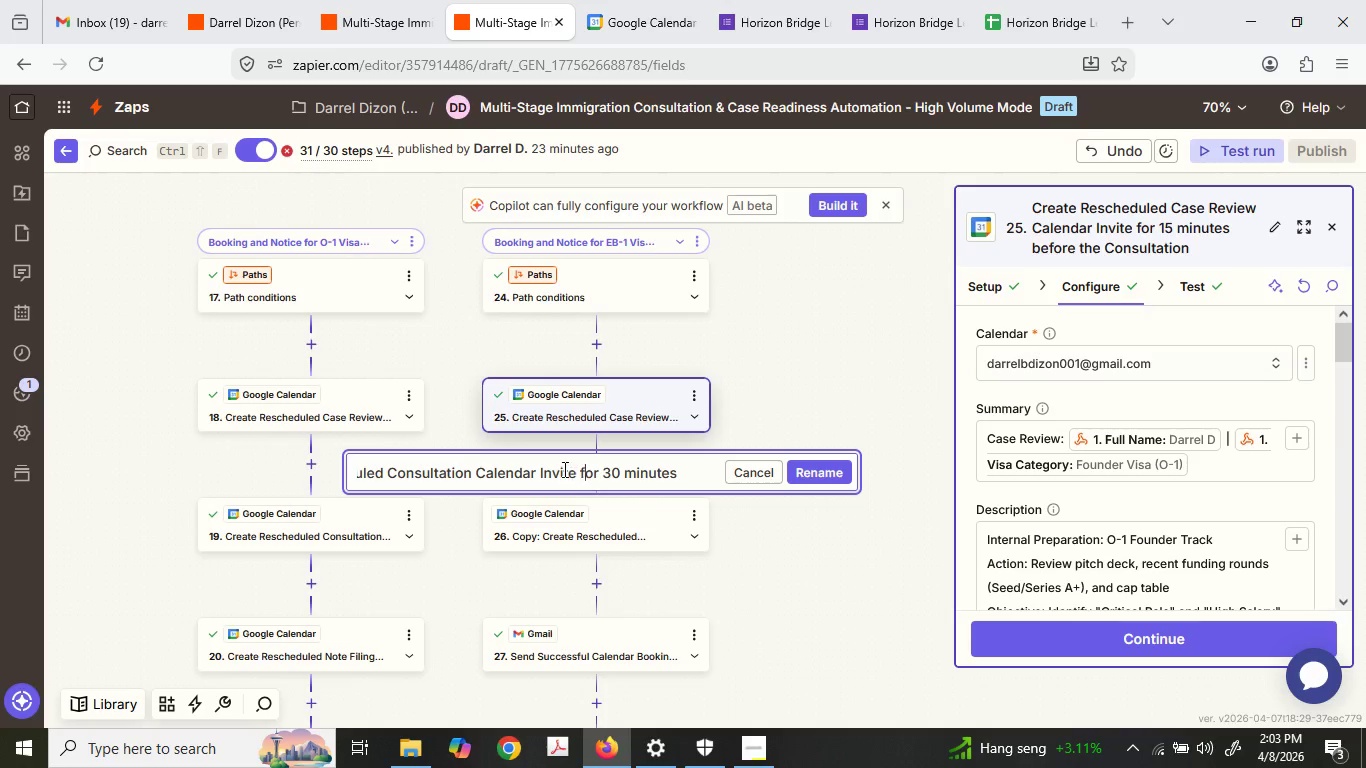 
left_click_drag(start_coordinate=[585, 469], to_coordinate=[275, 462])
 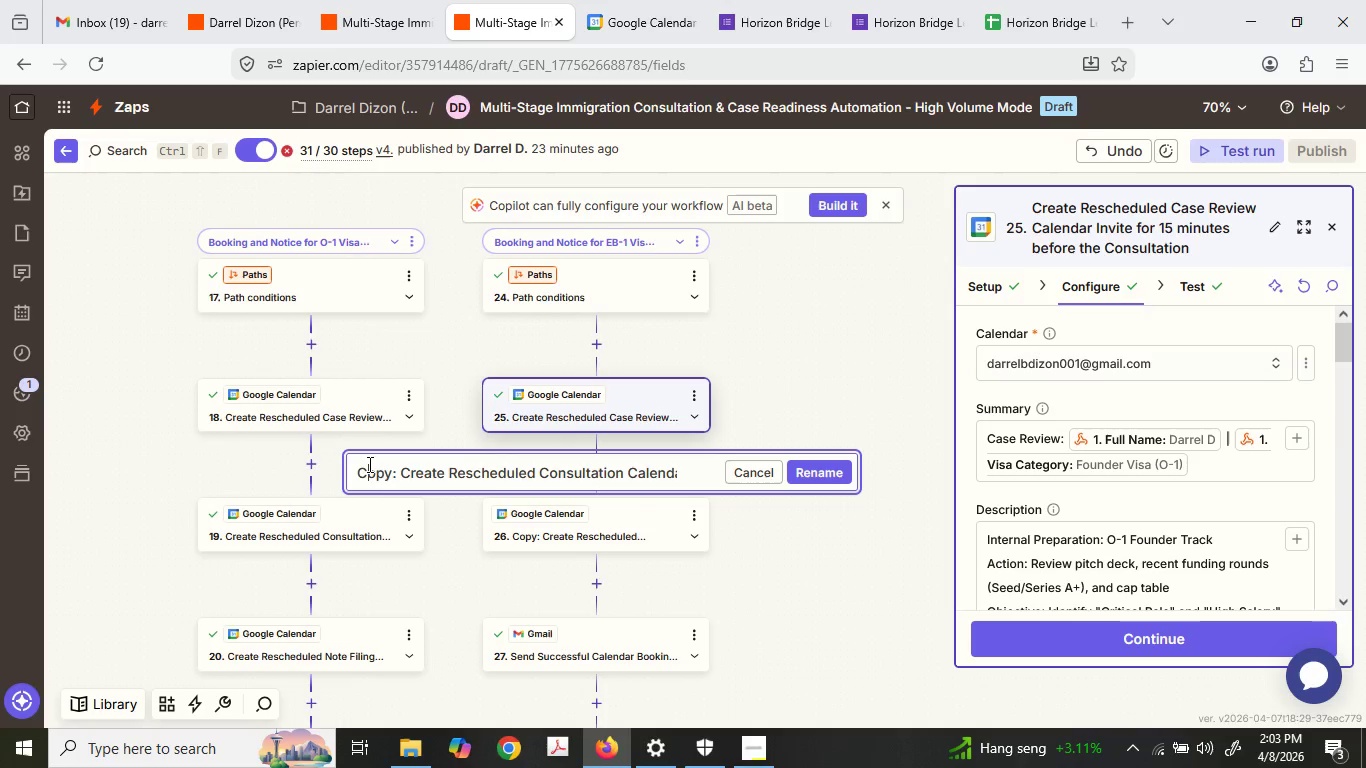 
double_click([368, 464])
 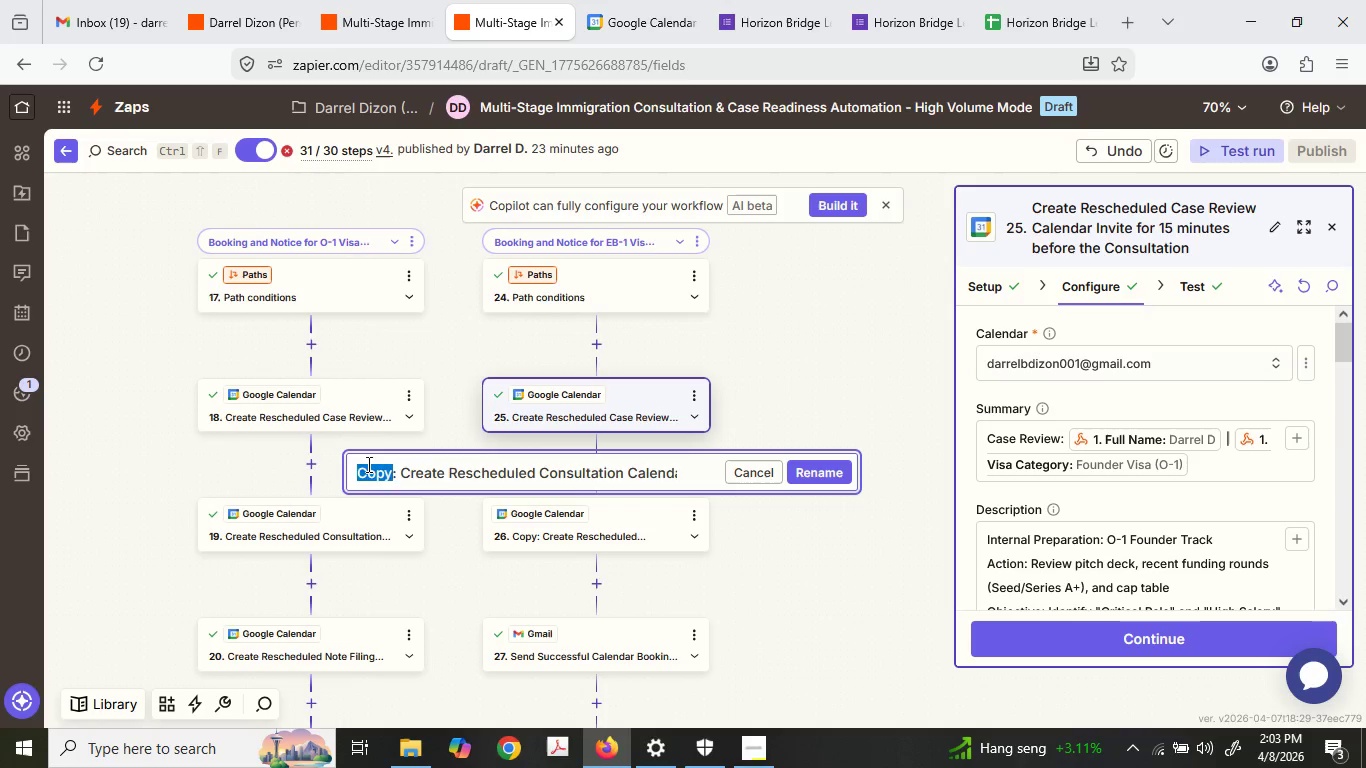 
key(Delete)
 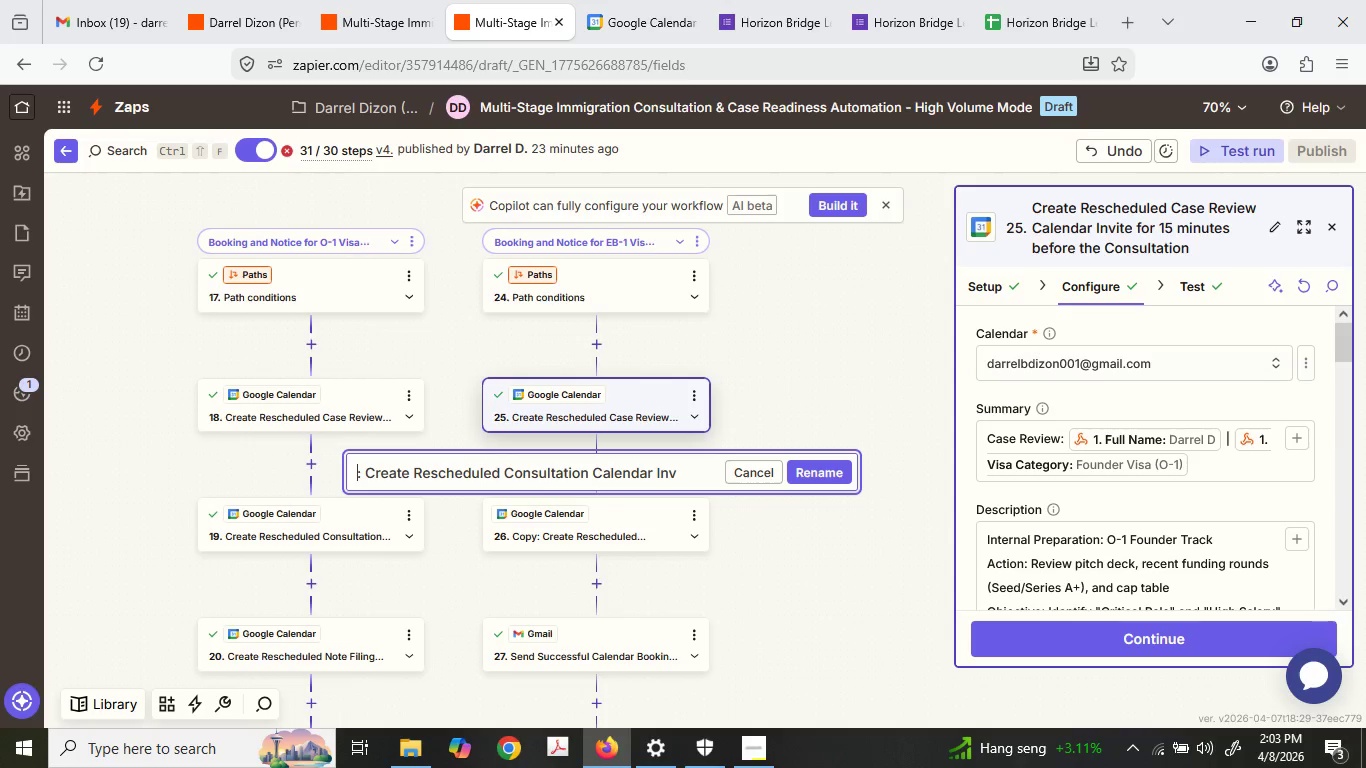 
key(Delete)
 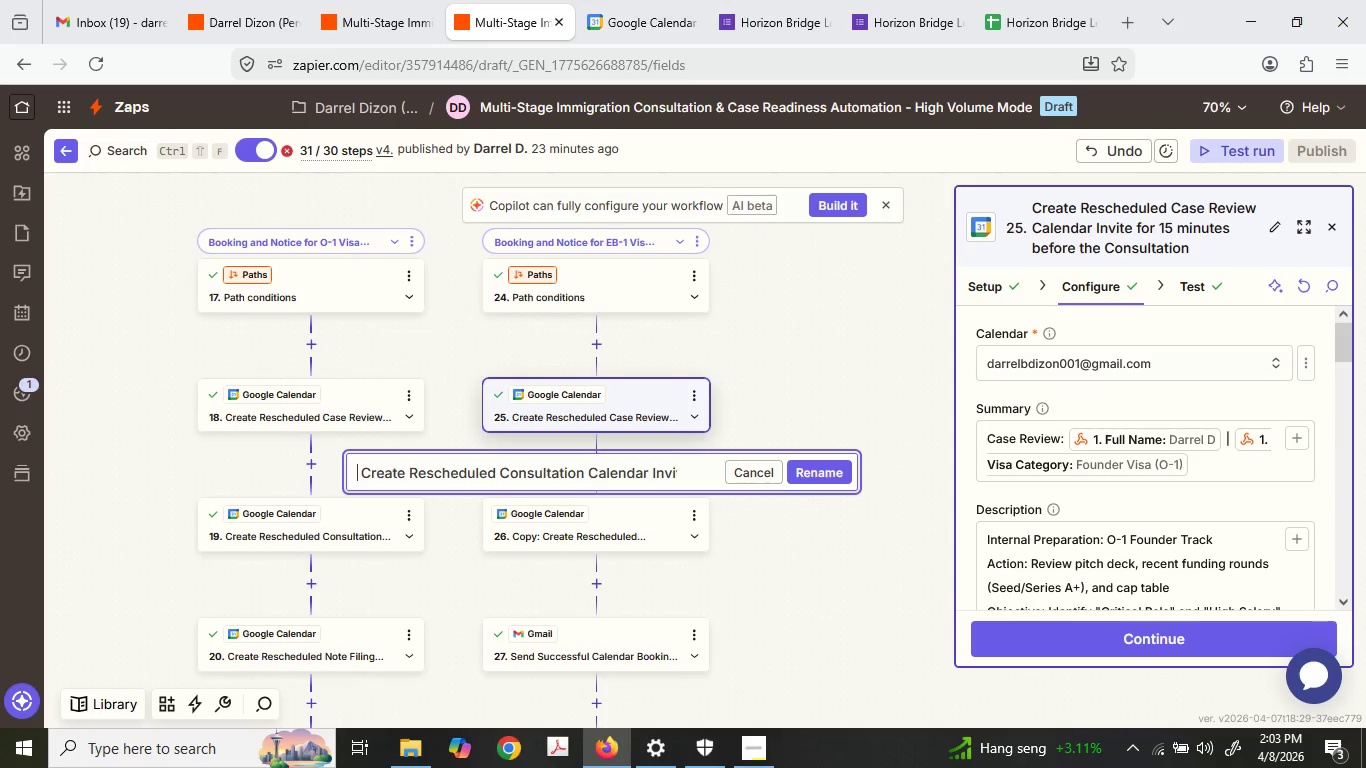 
key(Delete)
 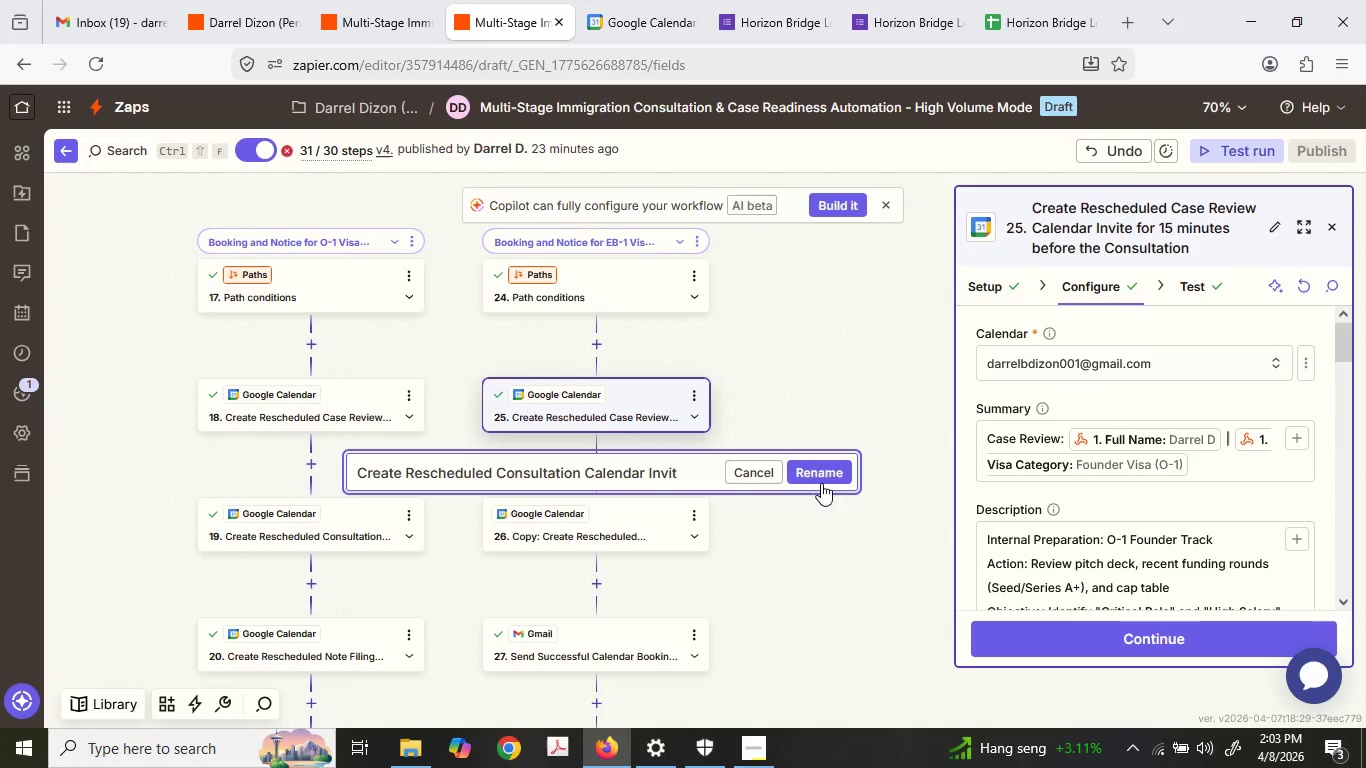 
left_click([813, 475])
 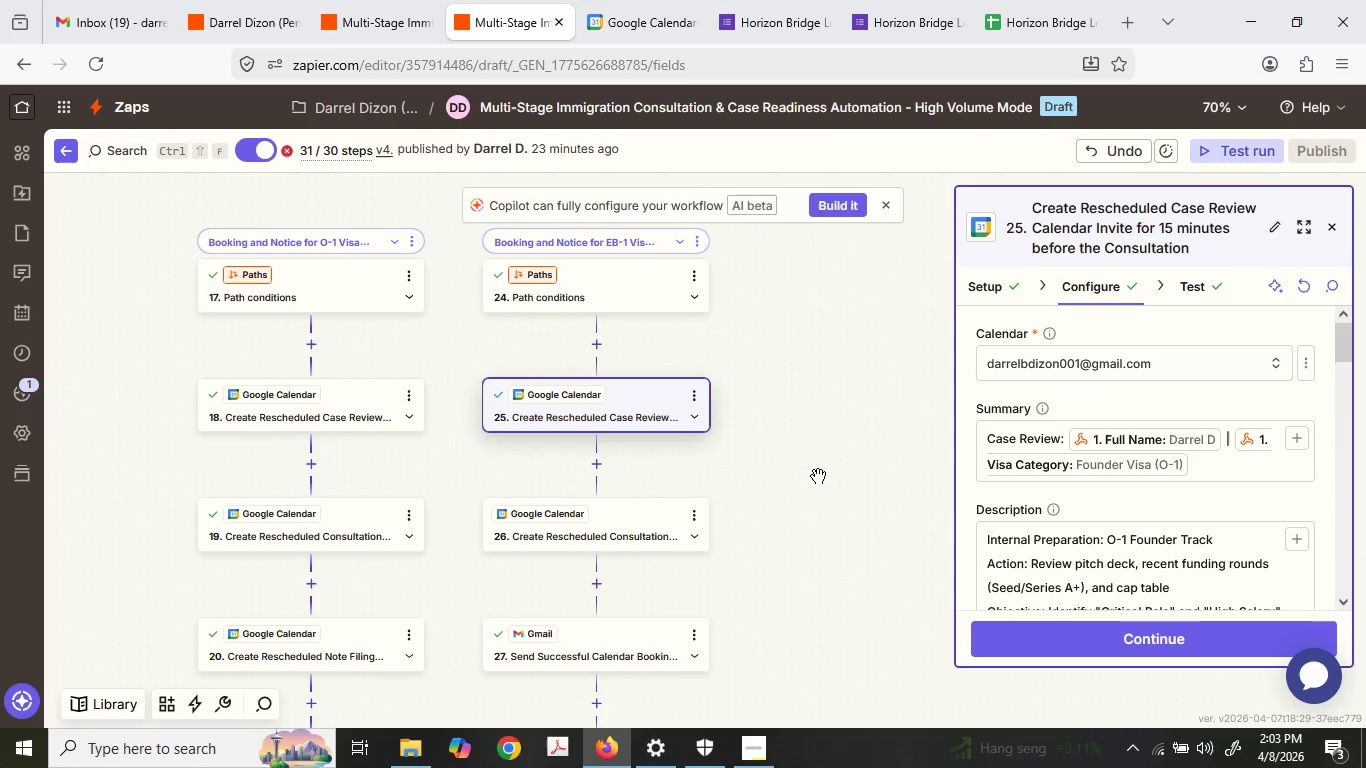 
scroll: coordinate [822, 492], scroll_direction: down, amount: 1.0
 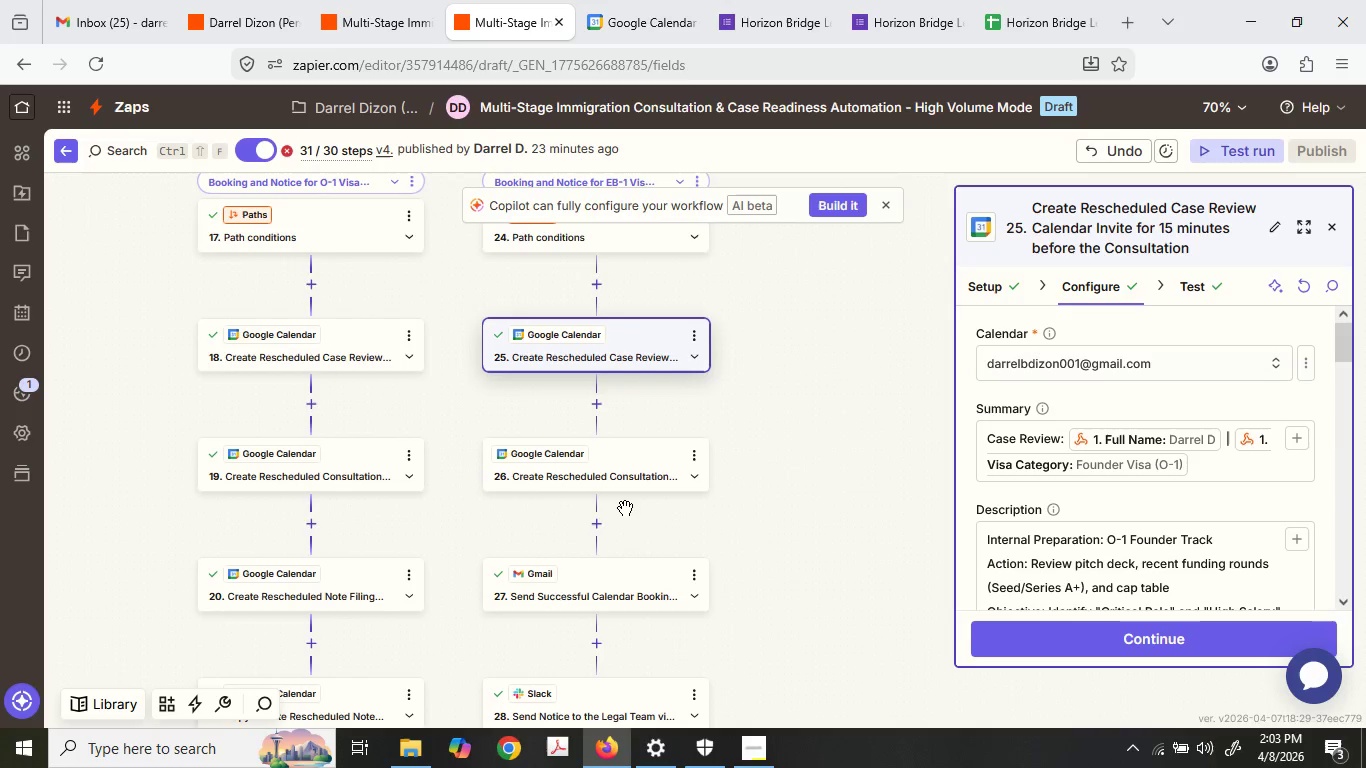 
left_click([603, 463])
 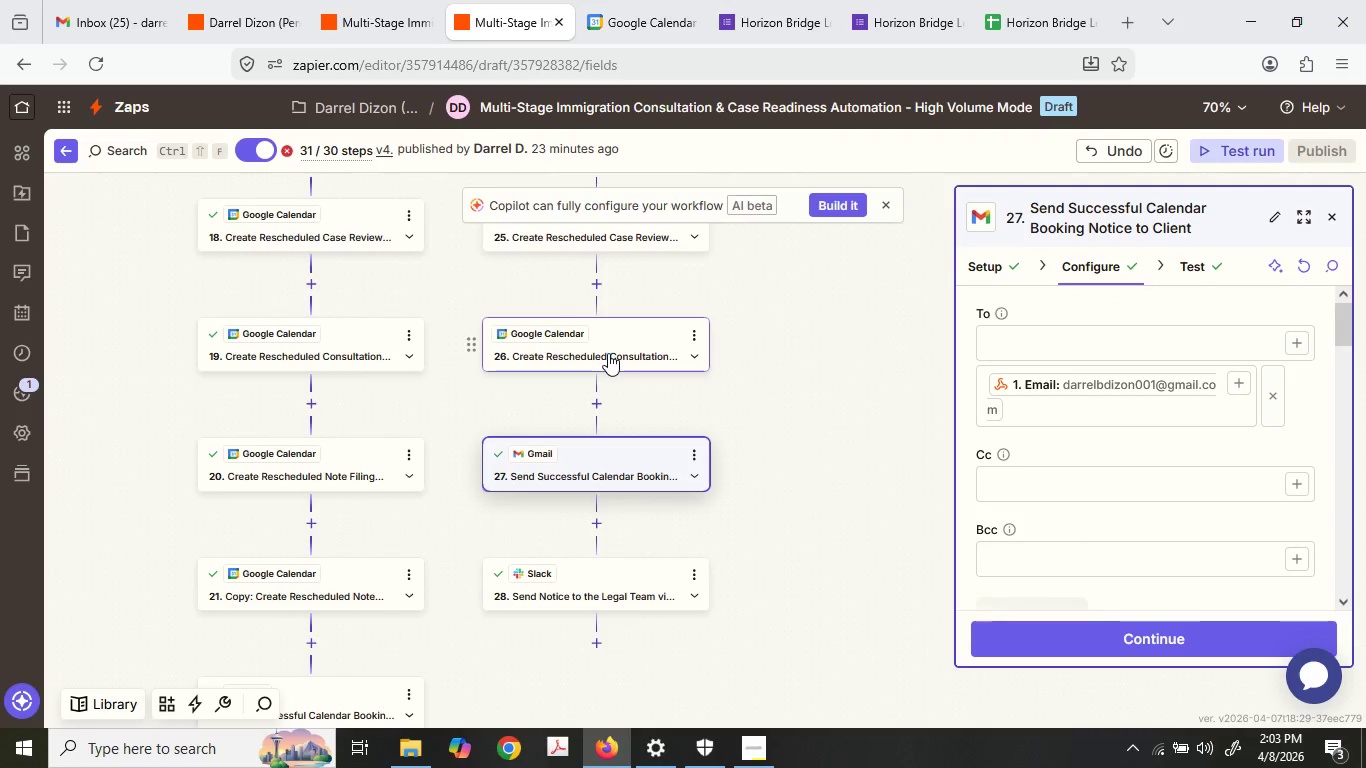 
scroll: coordinate [630, 509], scroll_direction: down, amount: 2.0
 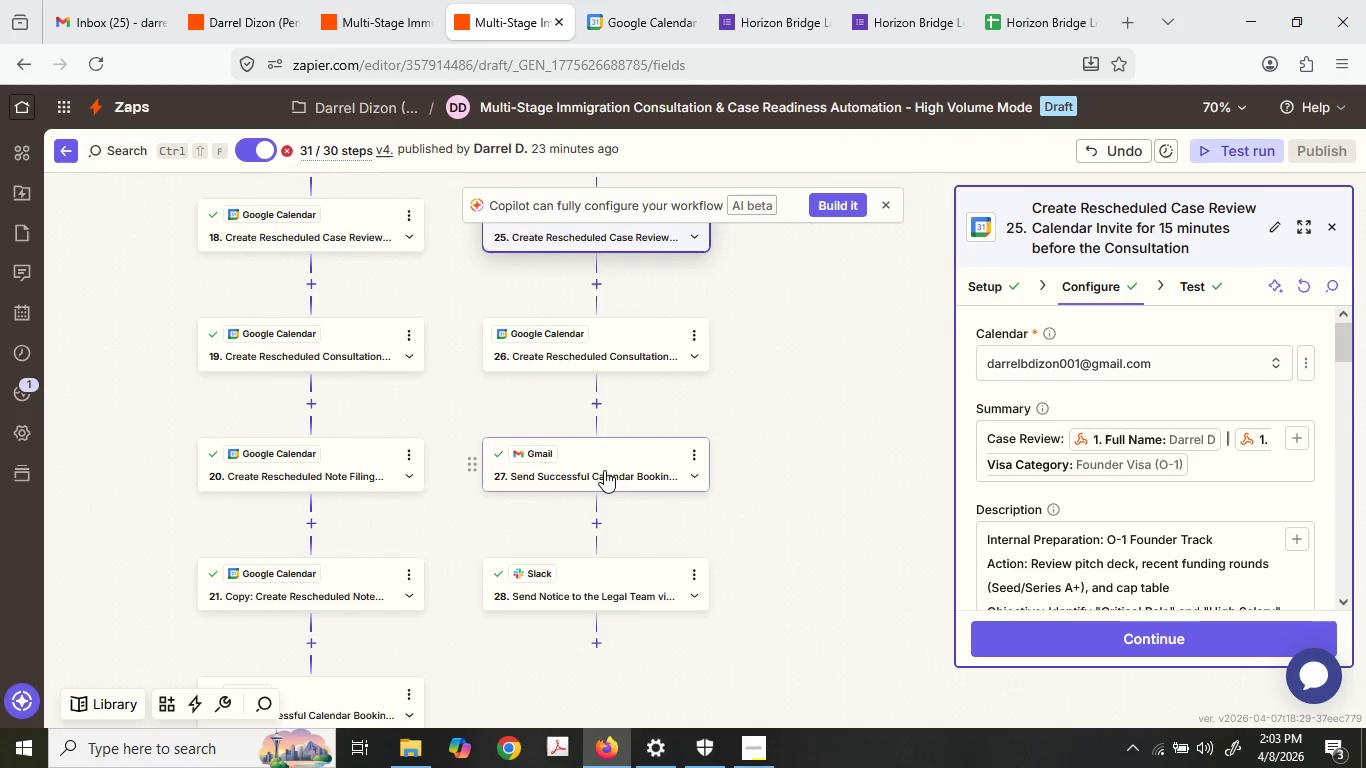 
scroll: coordinate [619, 349], scroll_direction: up, amount: 2.0
 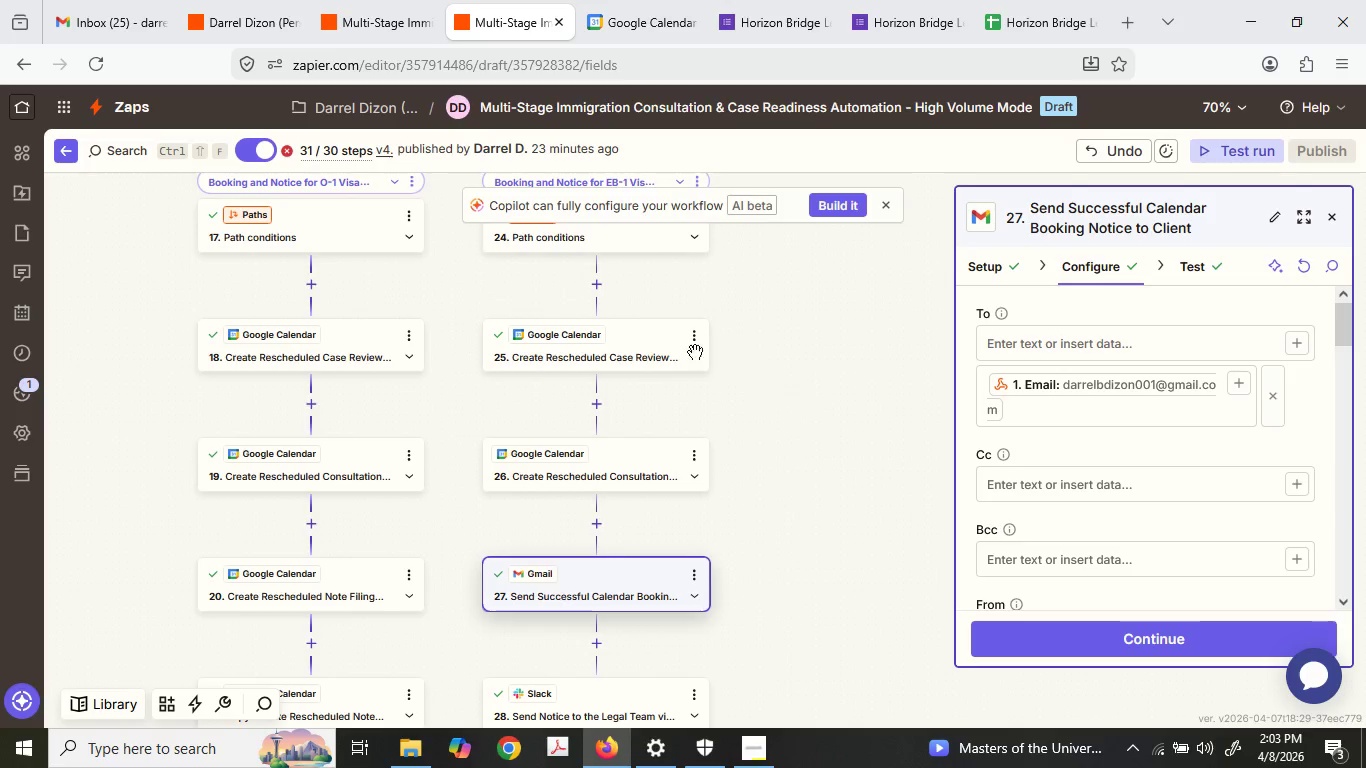 
left_click([660, 334])
 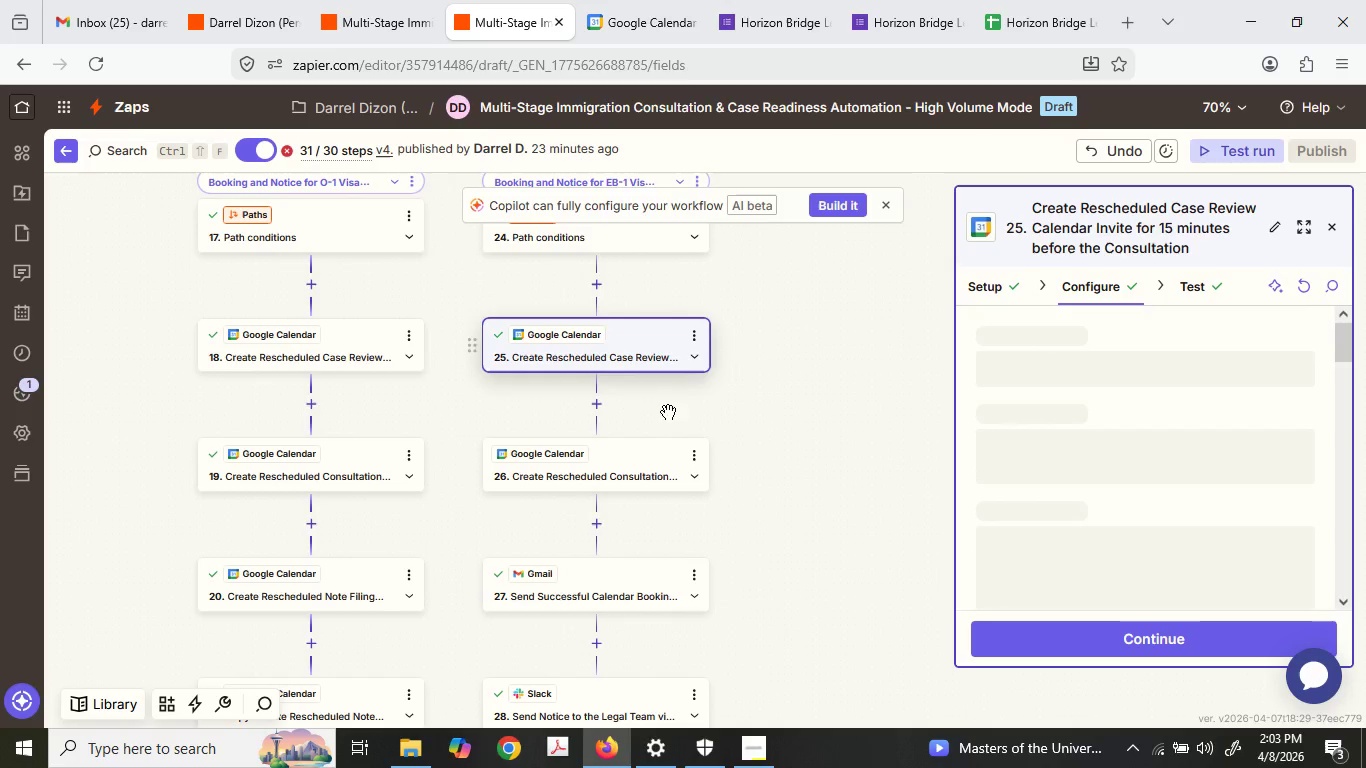 
left_click([662, 469])
 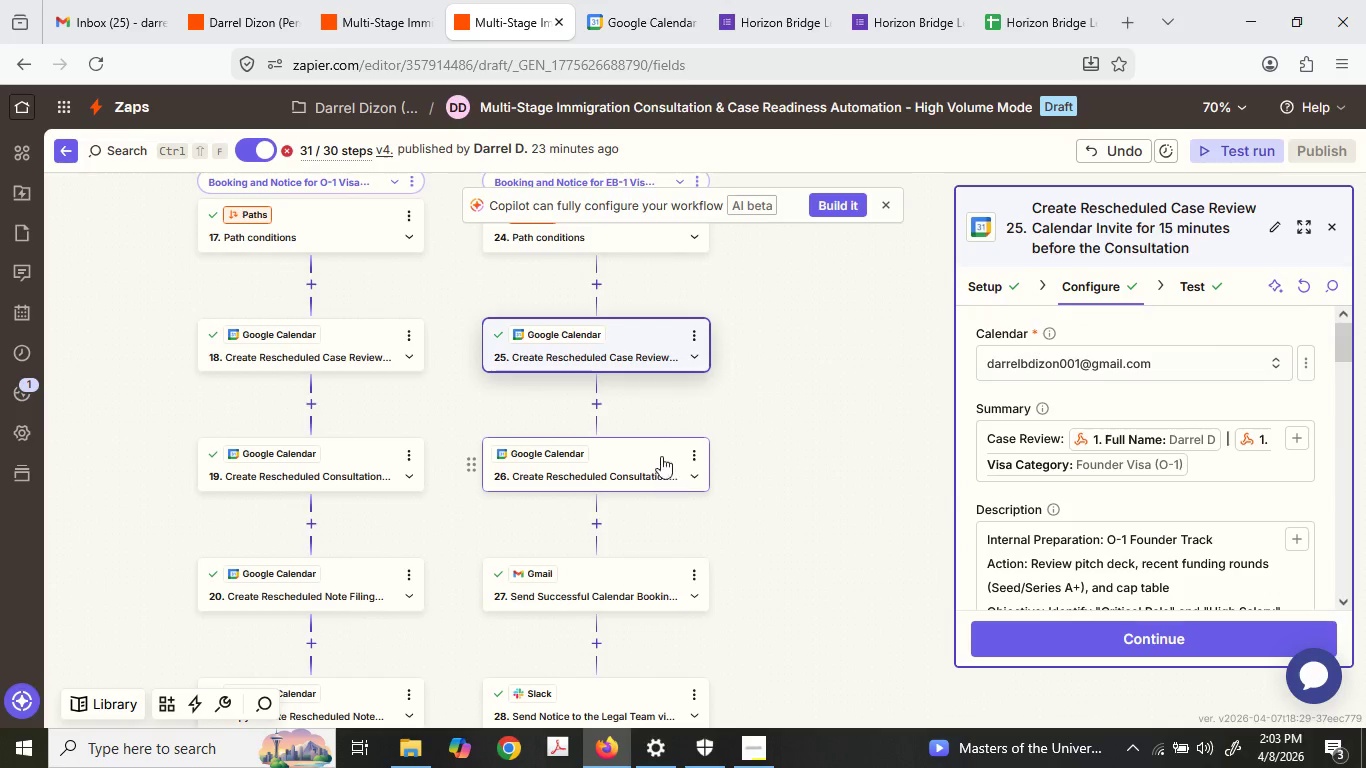 
scroll: coordinate [657, 422], scroll_direction: down, amount: 2.0
 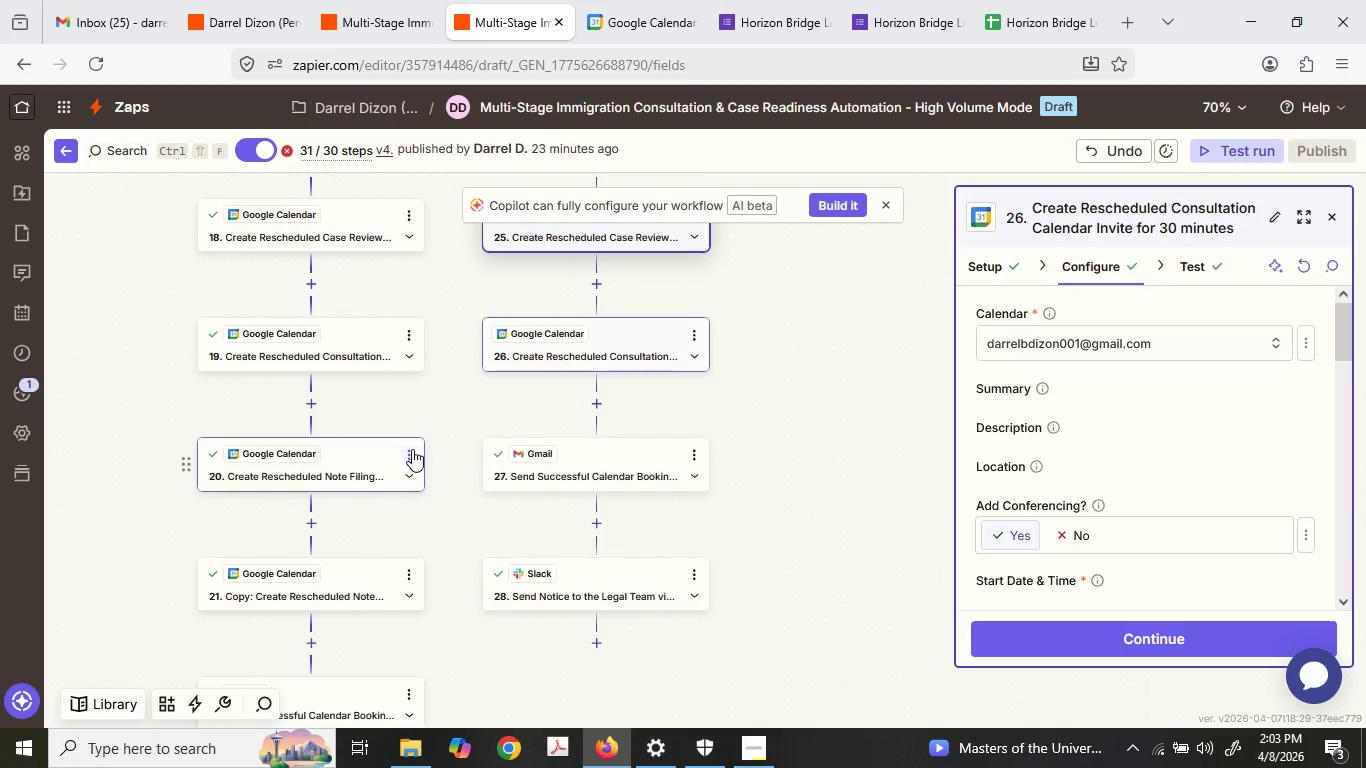 
left_click_drag(start_coordinate=[331, 587], to_coordinate=[589, 403])
 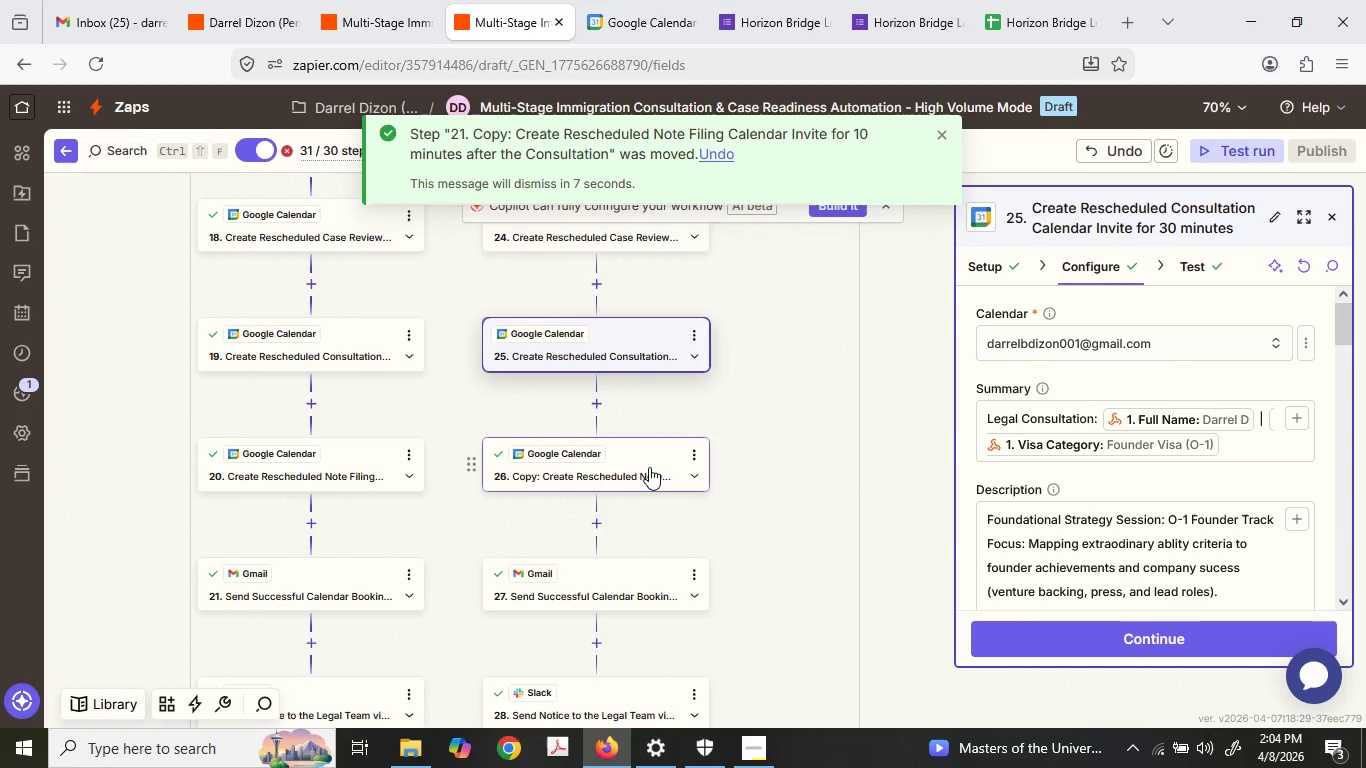 
wait(5.39)
 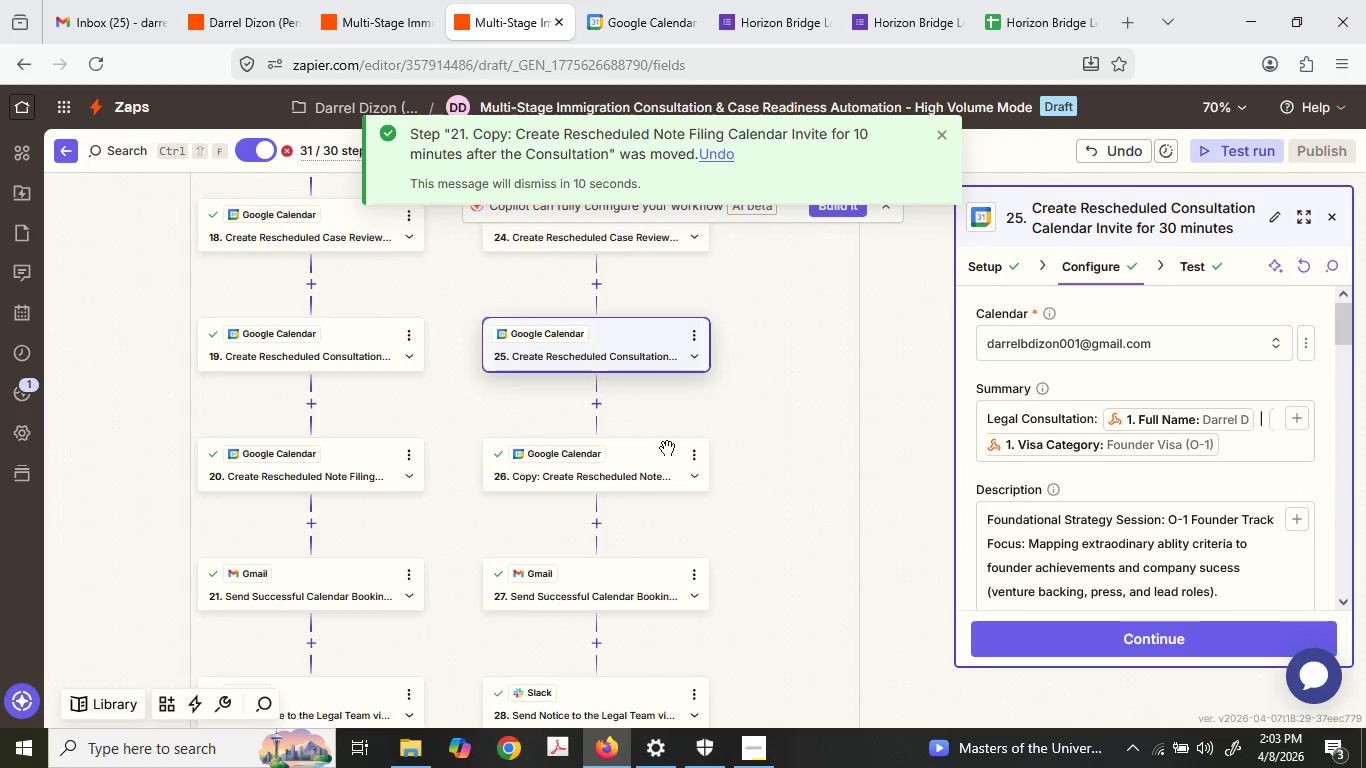 
left_click([691, 454])
 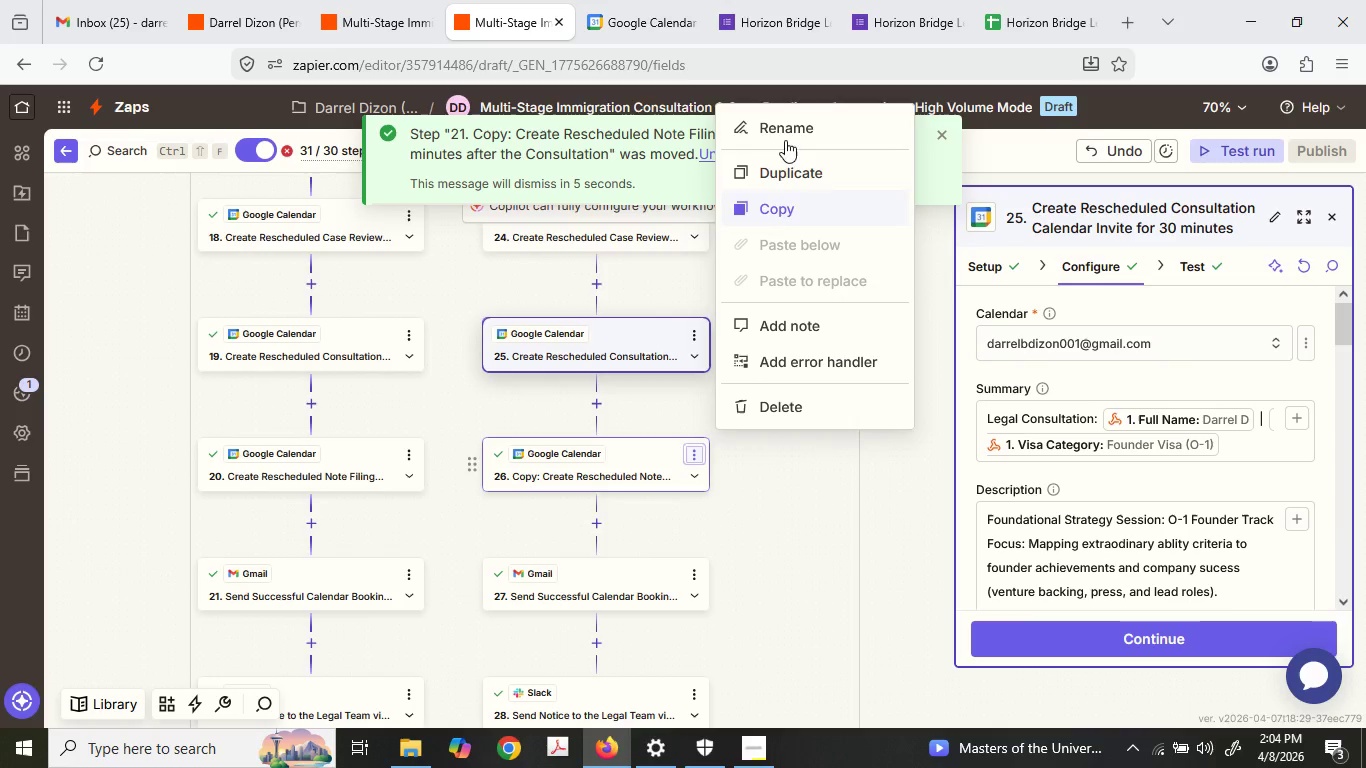 
left_click([787, 124])
 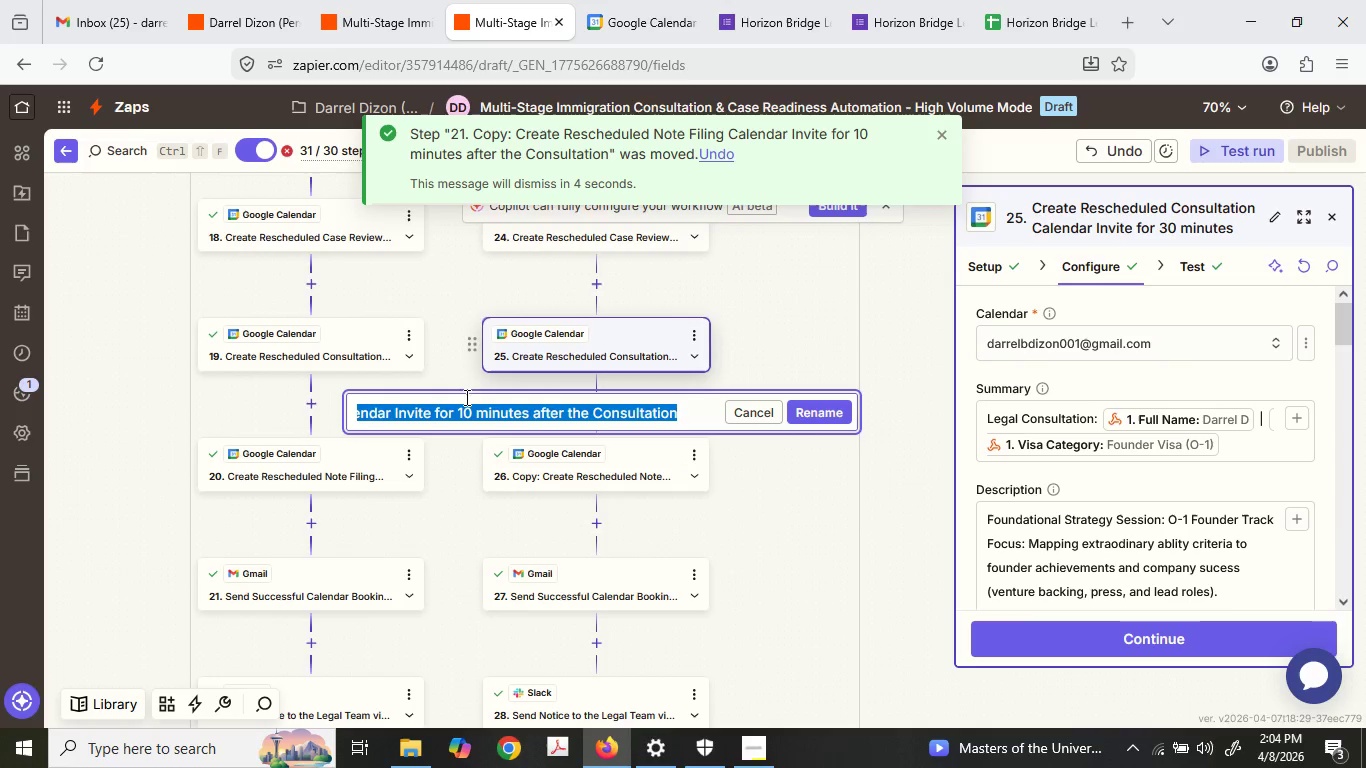 
left_click([453, 408])
 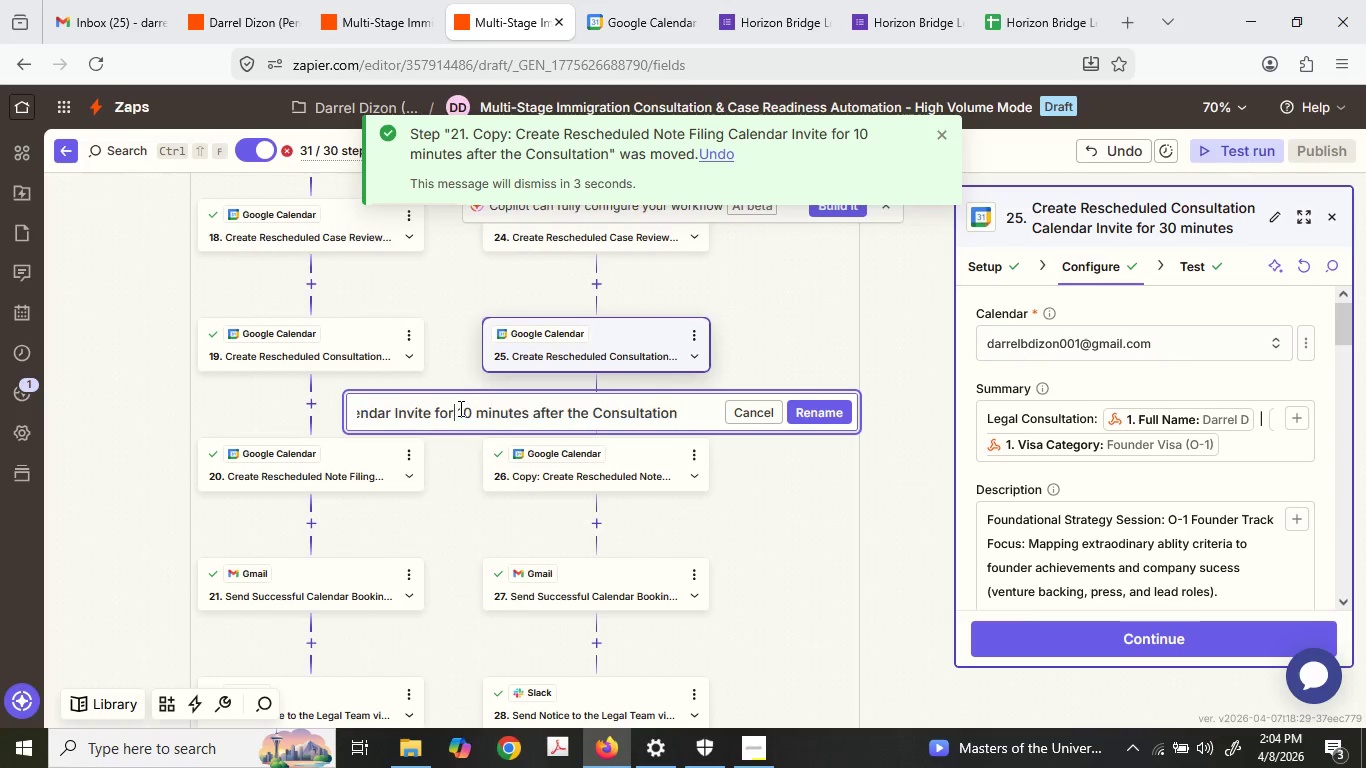 
left_click_drag(start_coordinate=[459, 408], to_coordinate=[349, 418])
 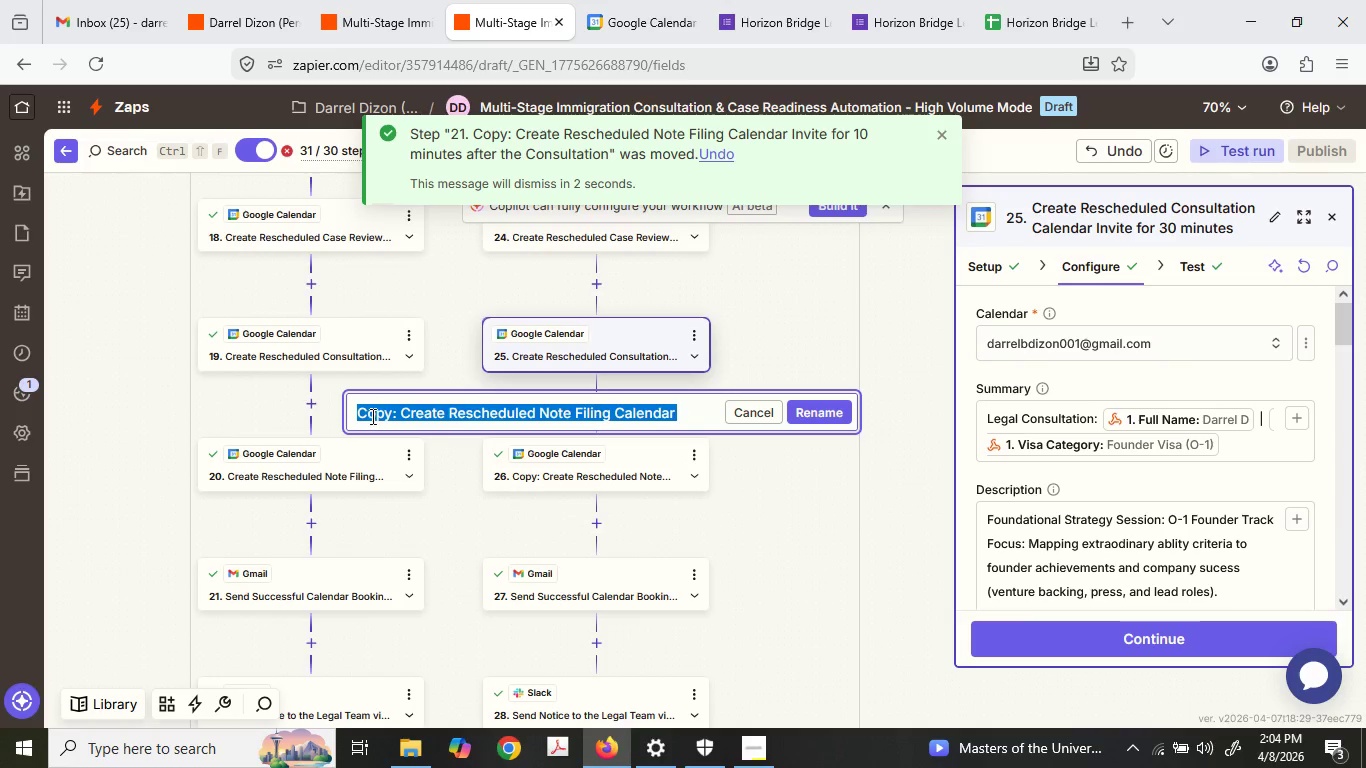 
double_click([371, 416])
 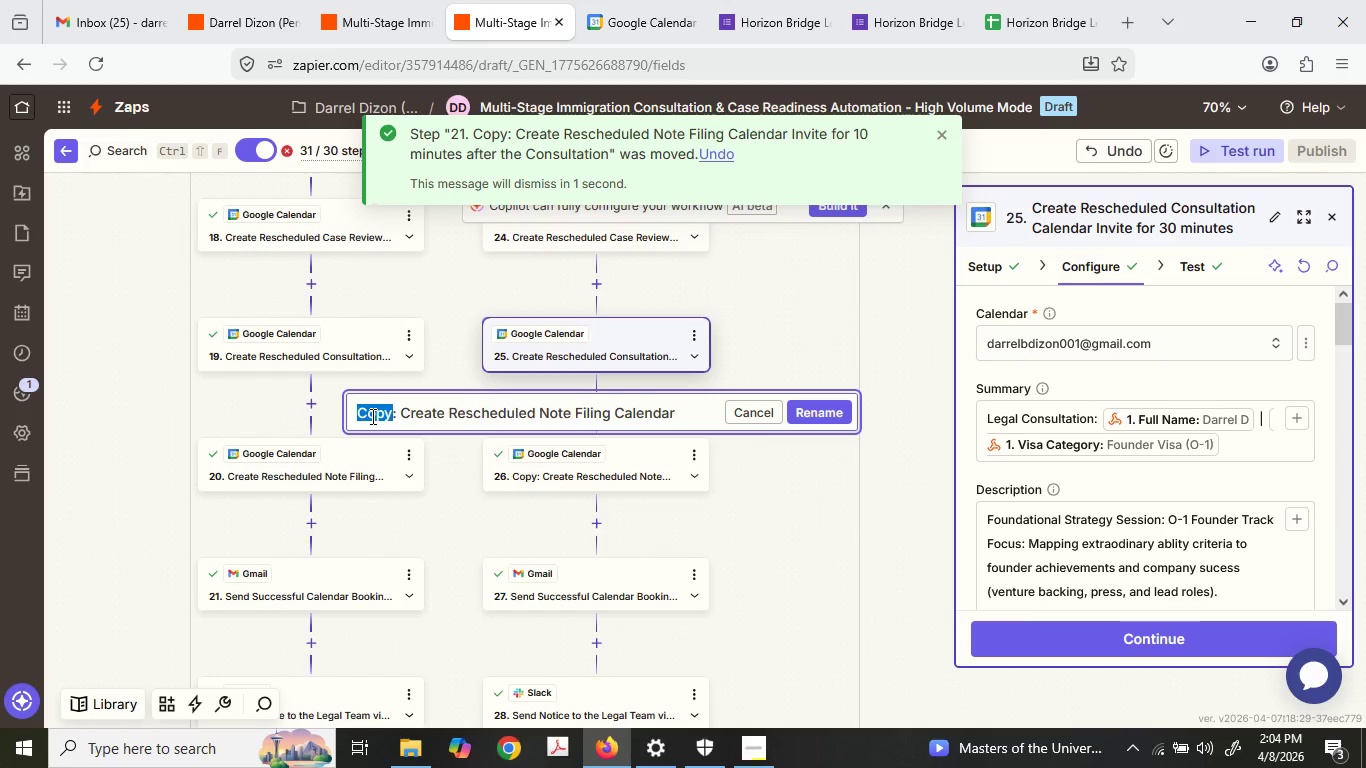 
key(Delete)
 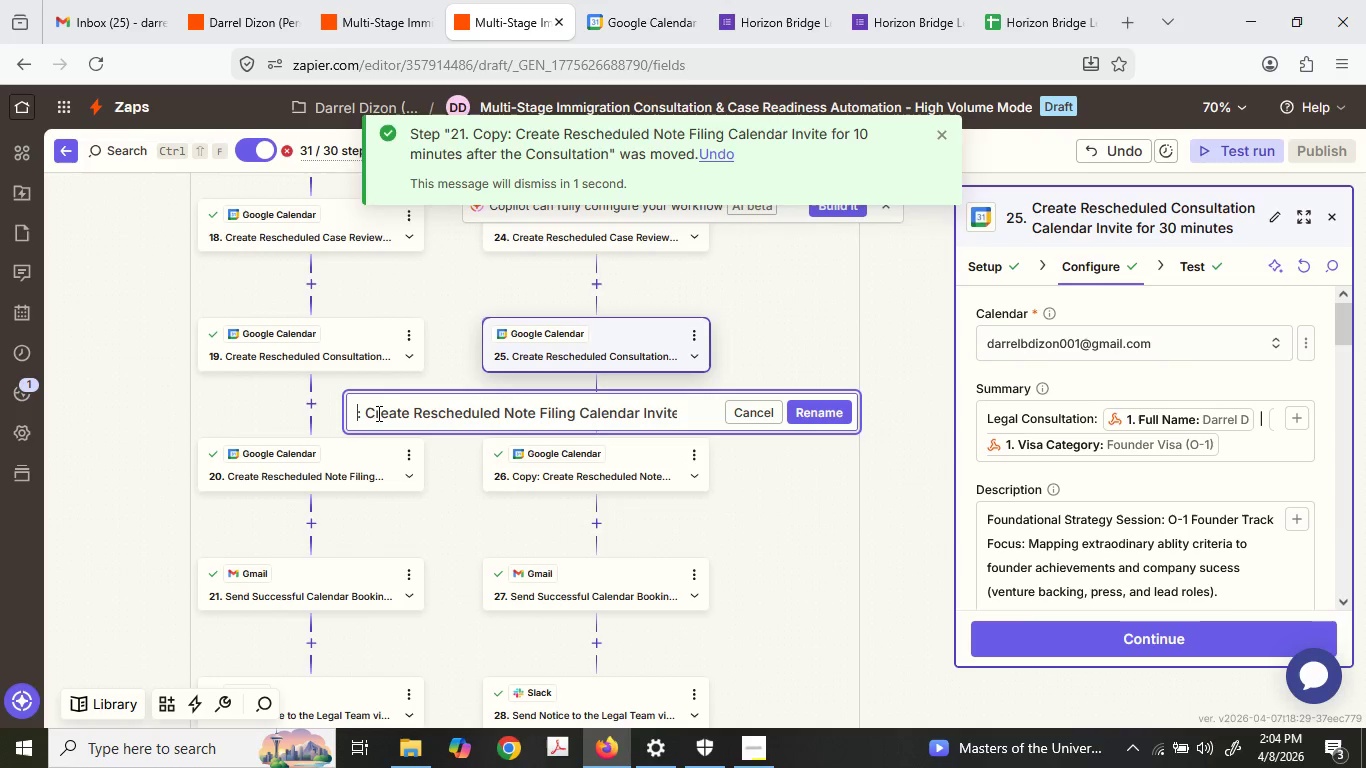 
key(Delete)
 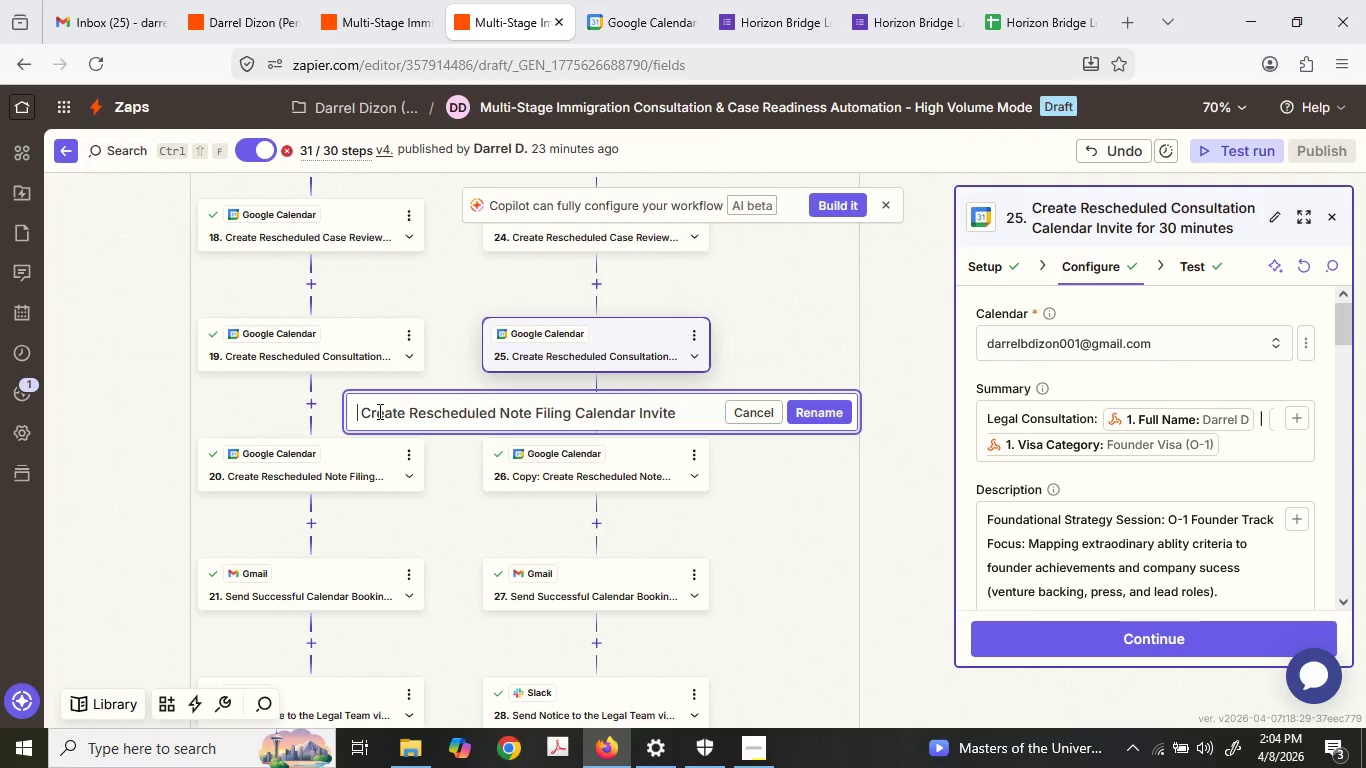 
key(Delete)
 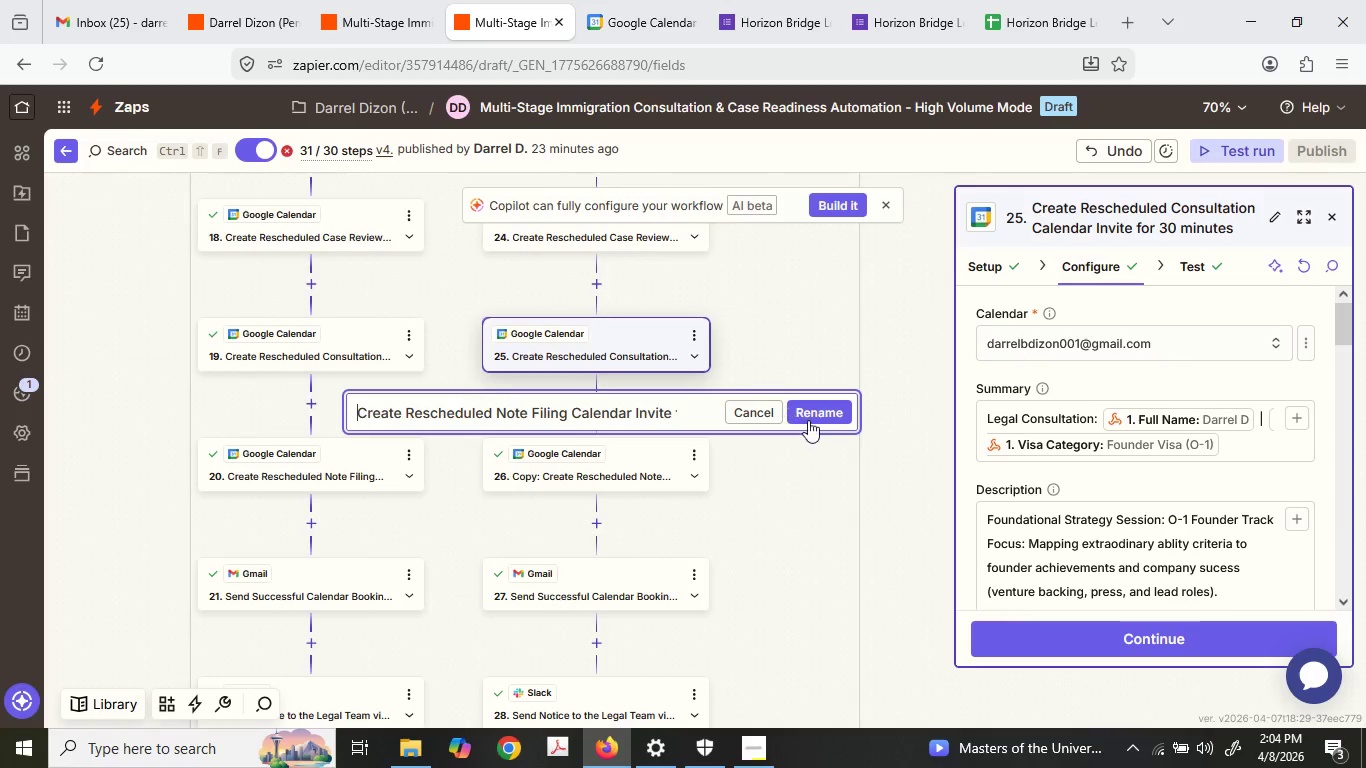 
left_click([810, 420])
 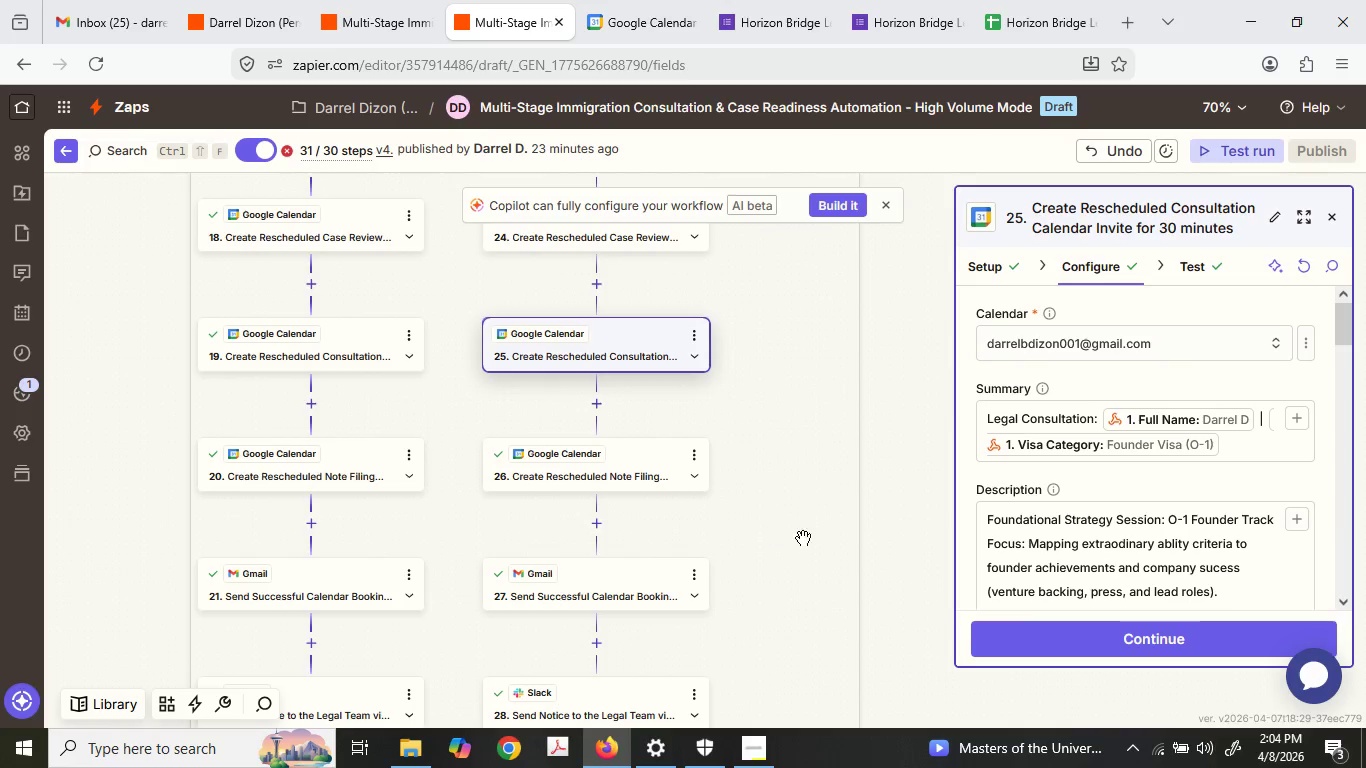 
scroll: coordinate [803, 549], scroll_direction: down, amount: 2.0
 